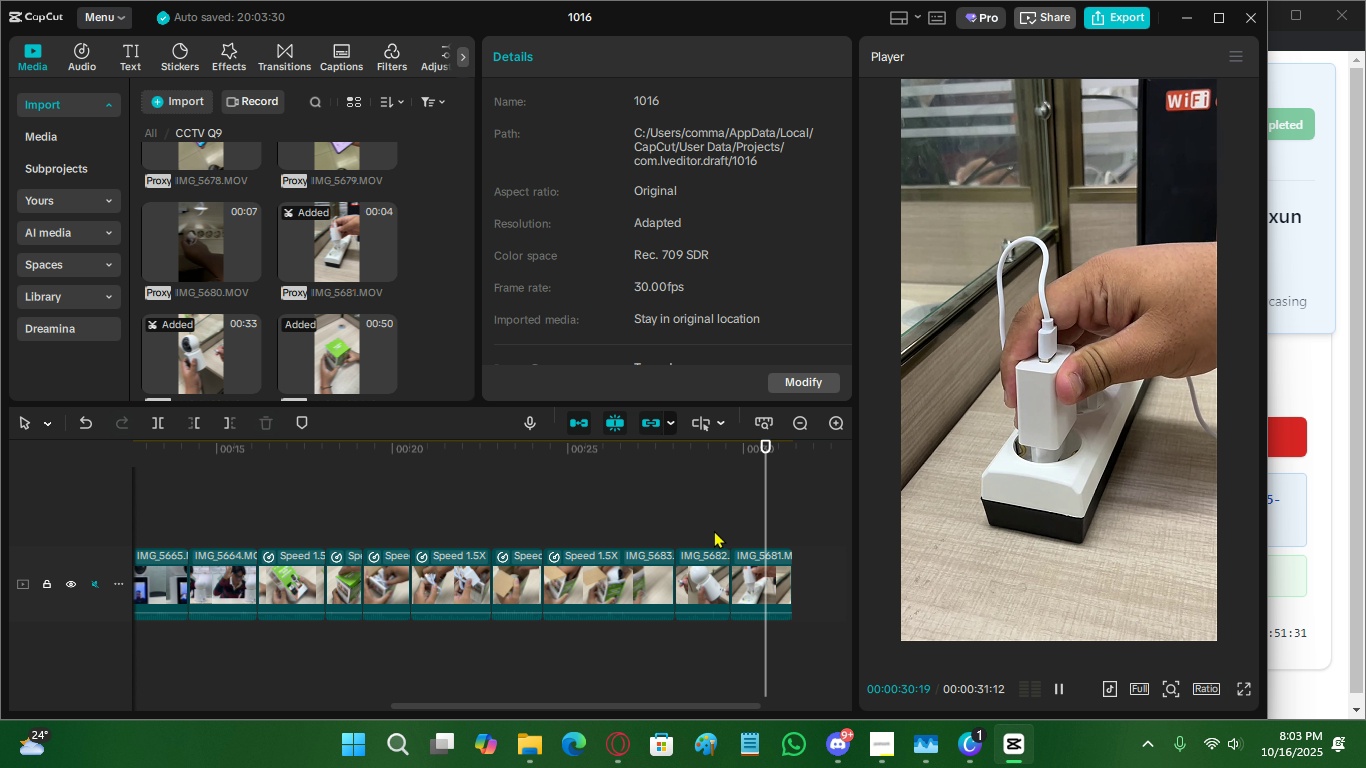 
key(Space)
 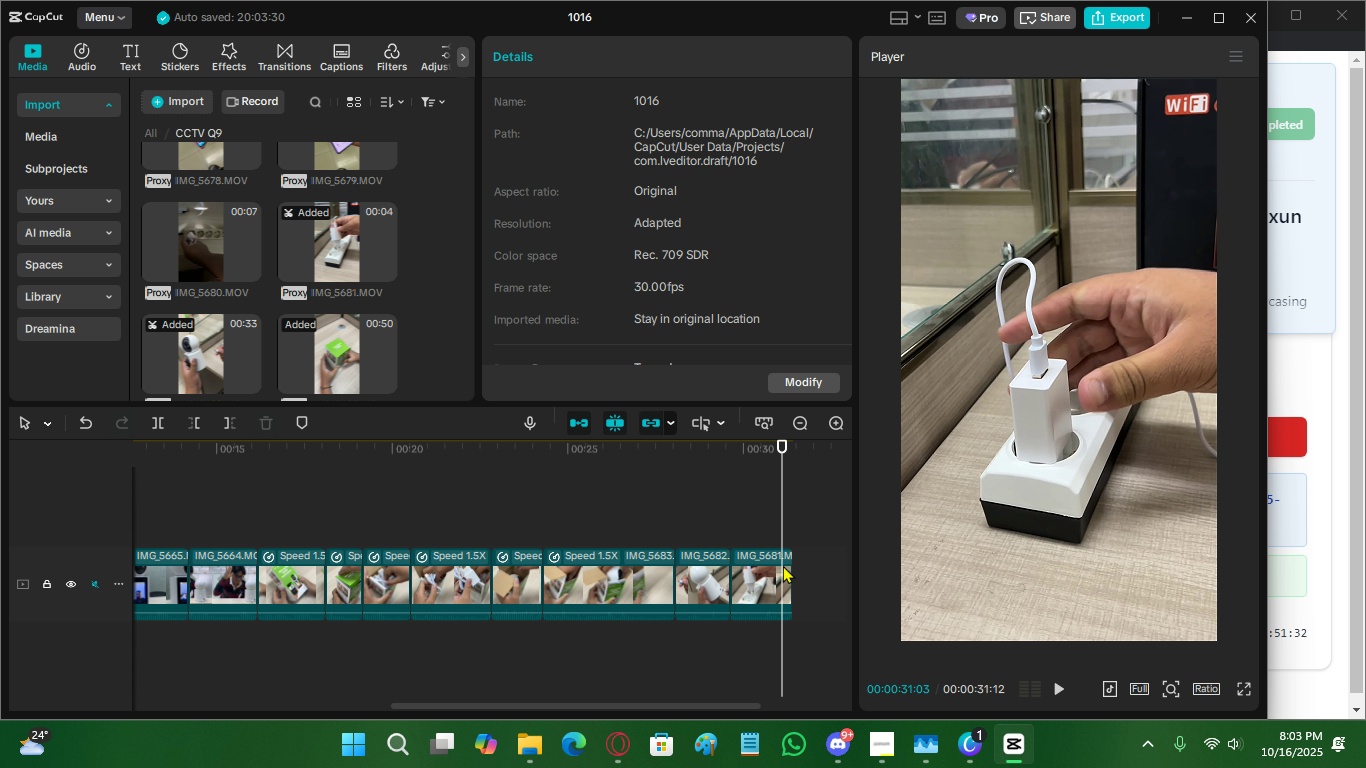 
key(Space)
 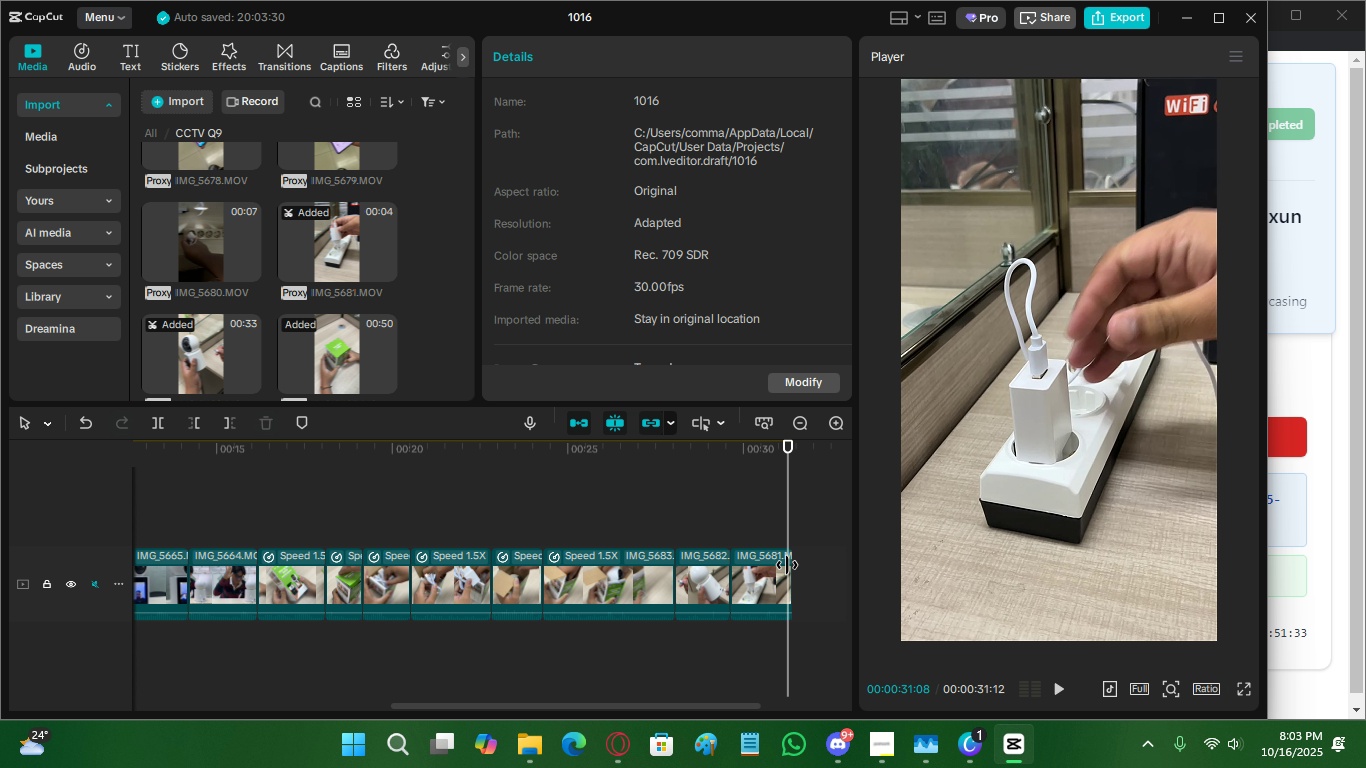 
key(Space)
 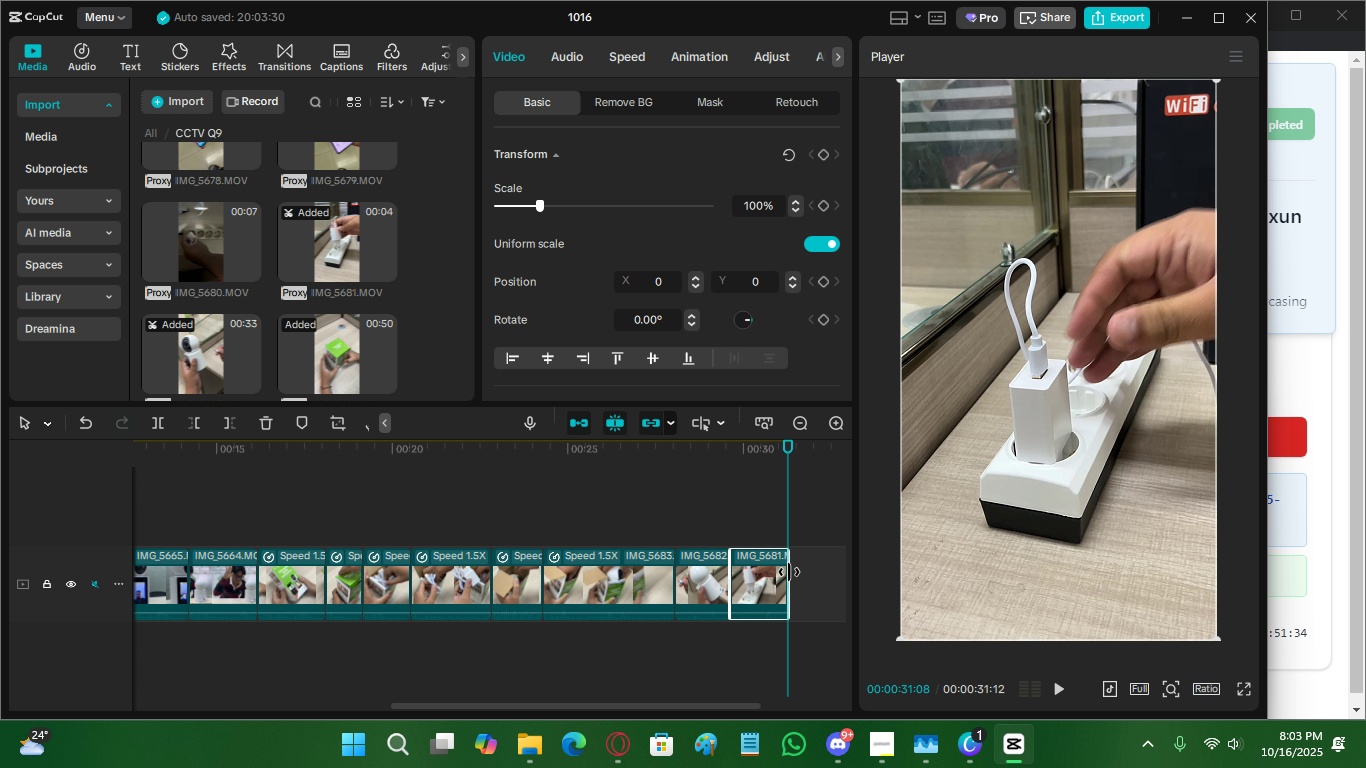 
left_click([747, 531])
 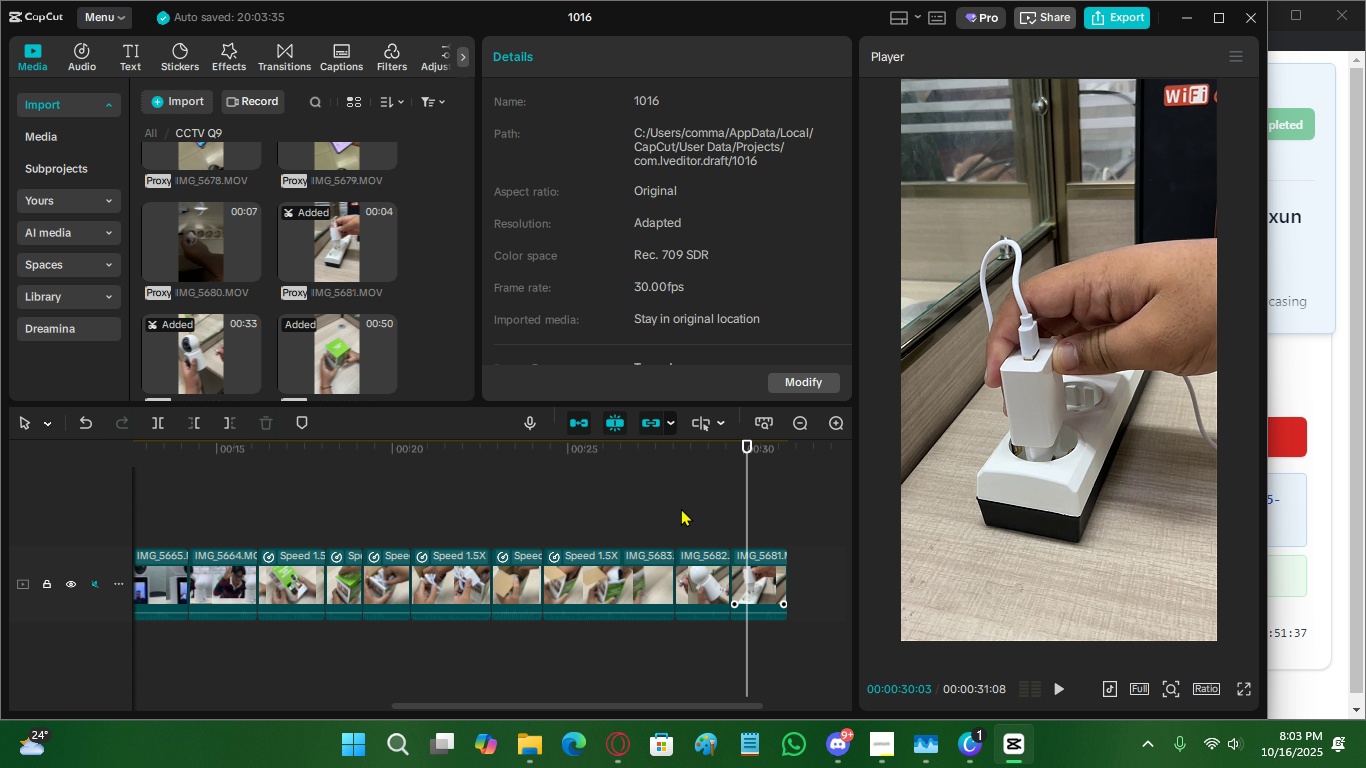 
left_click([681, 508])
 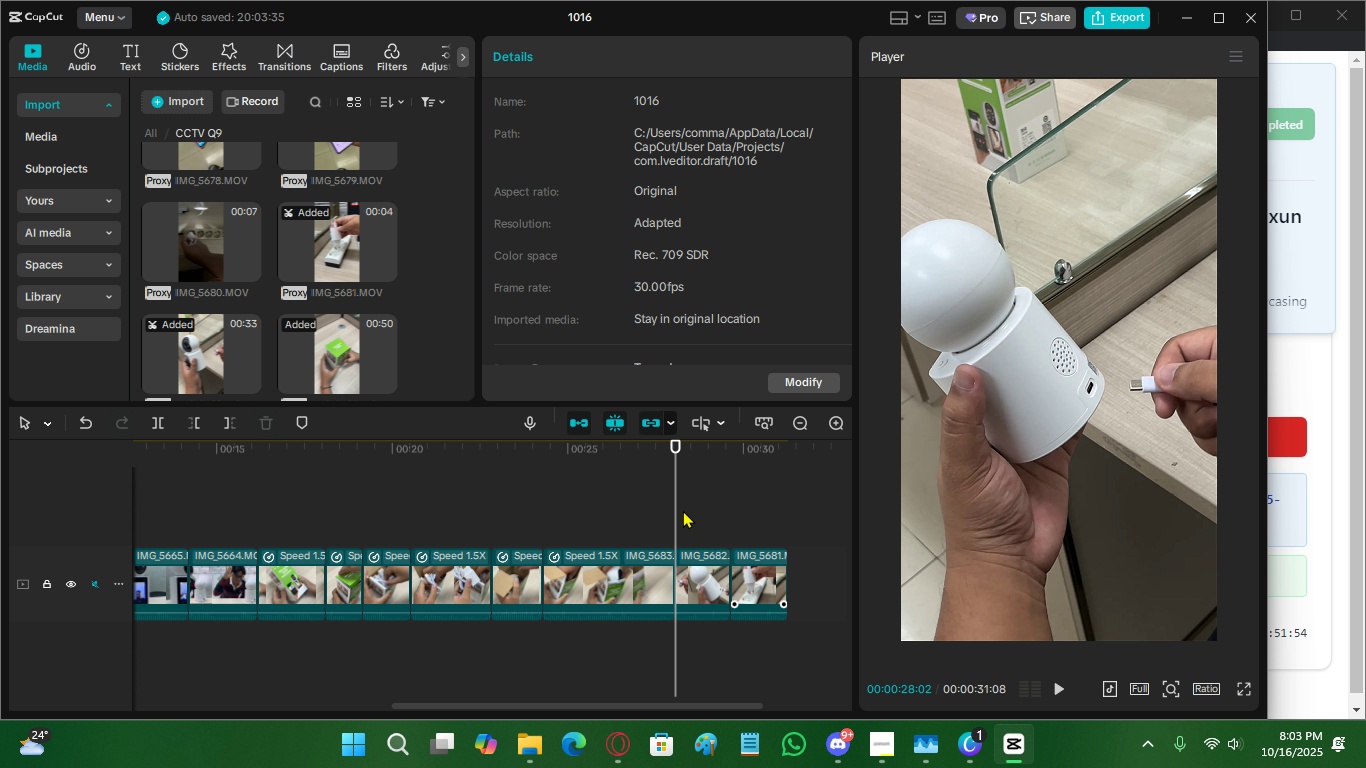 
wait(20.73)
 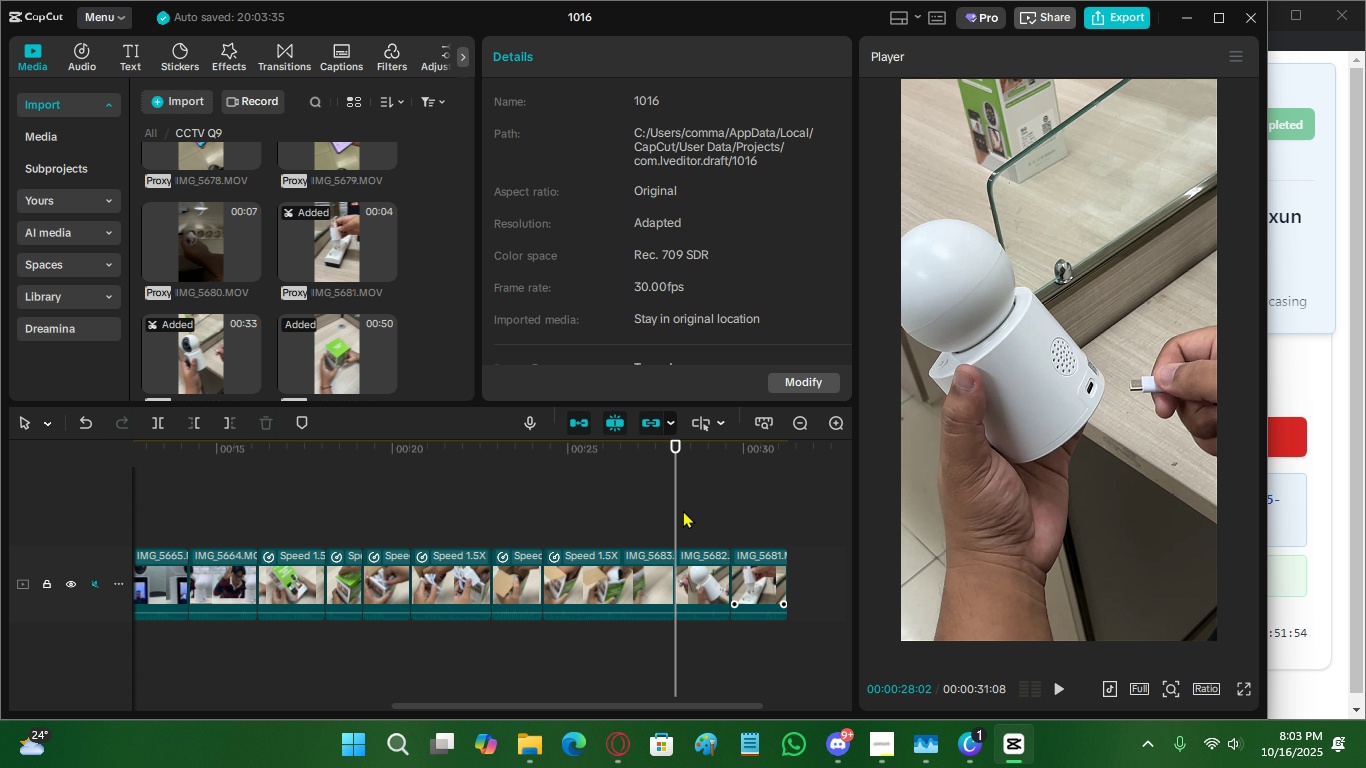 
left_click([683, 510])
 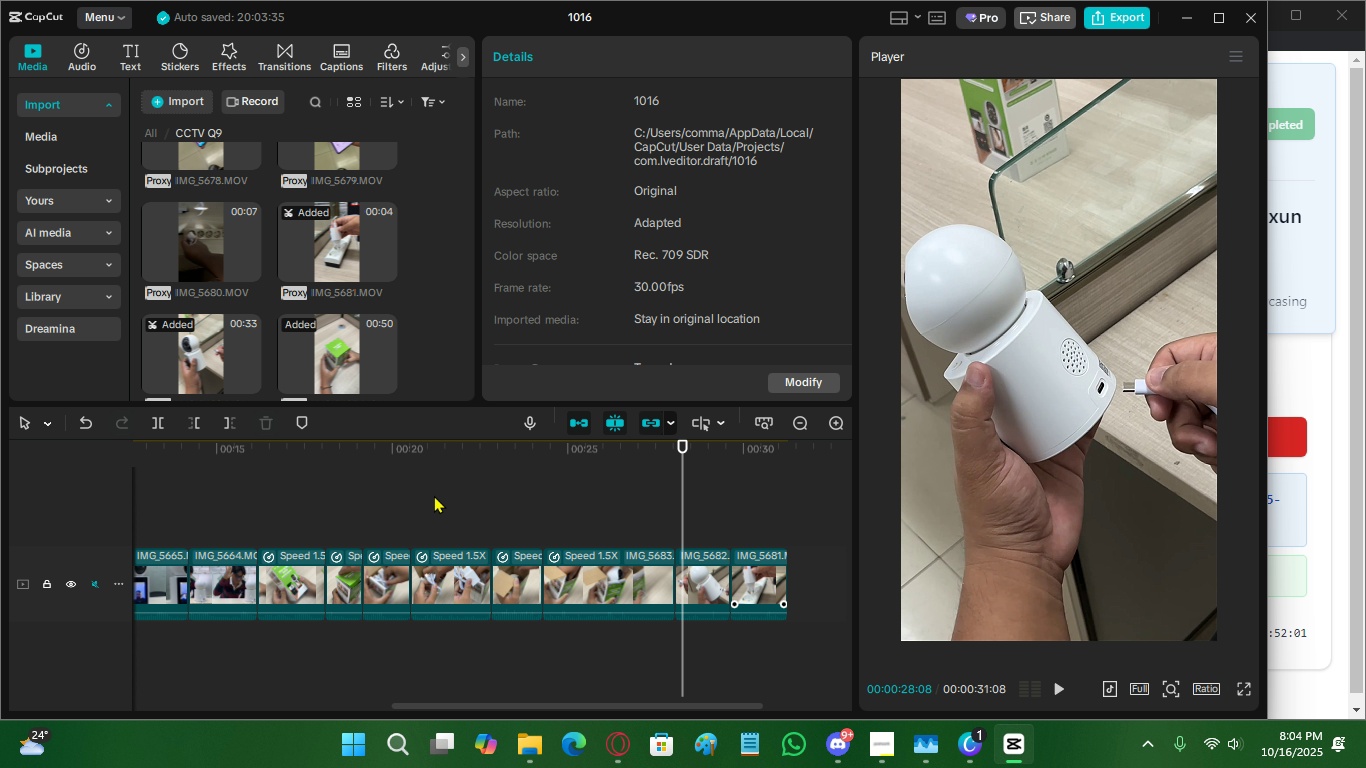 
left_click([468, 504])
 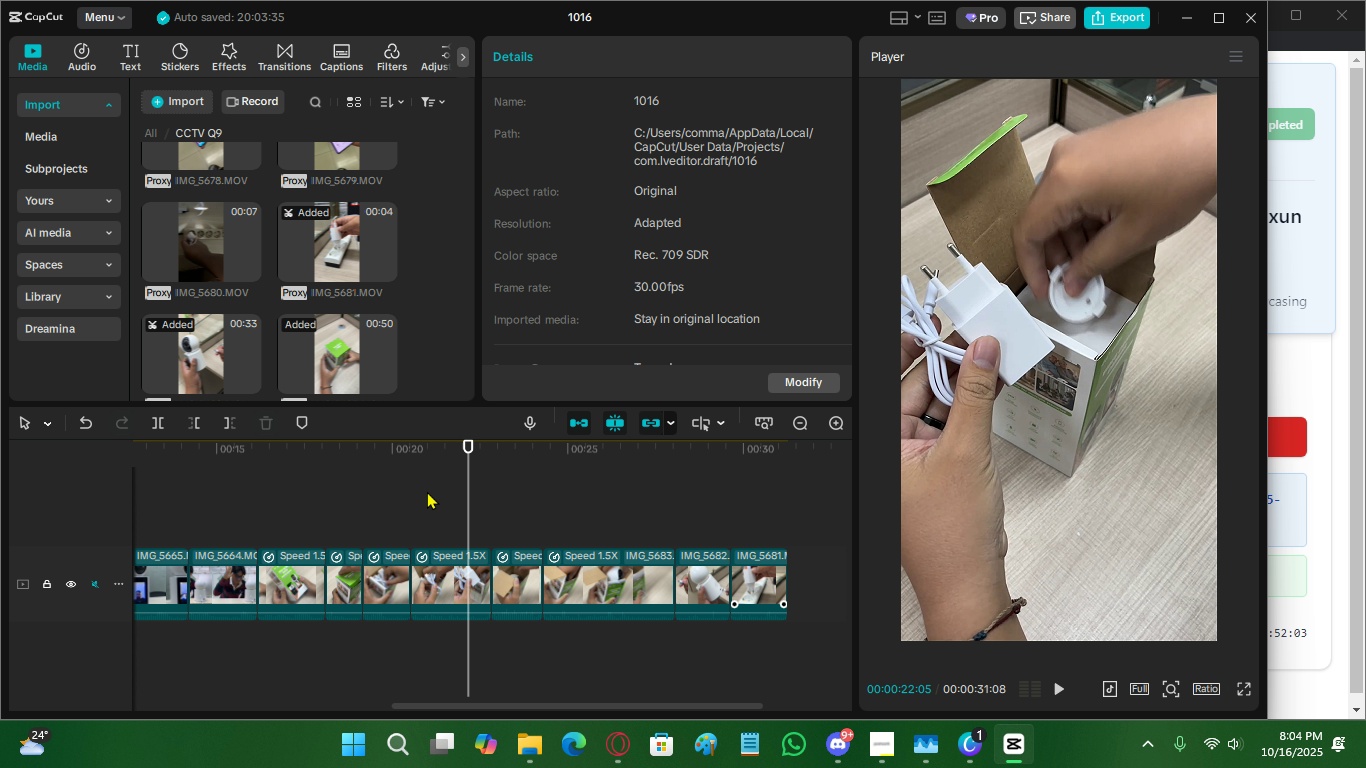 
left_click([427, 491])
 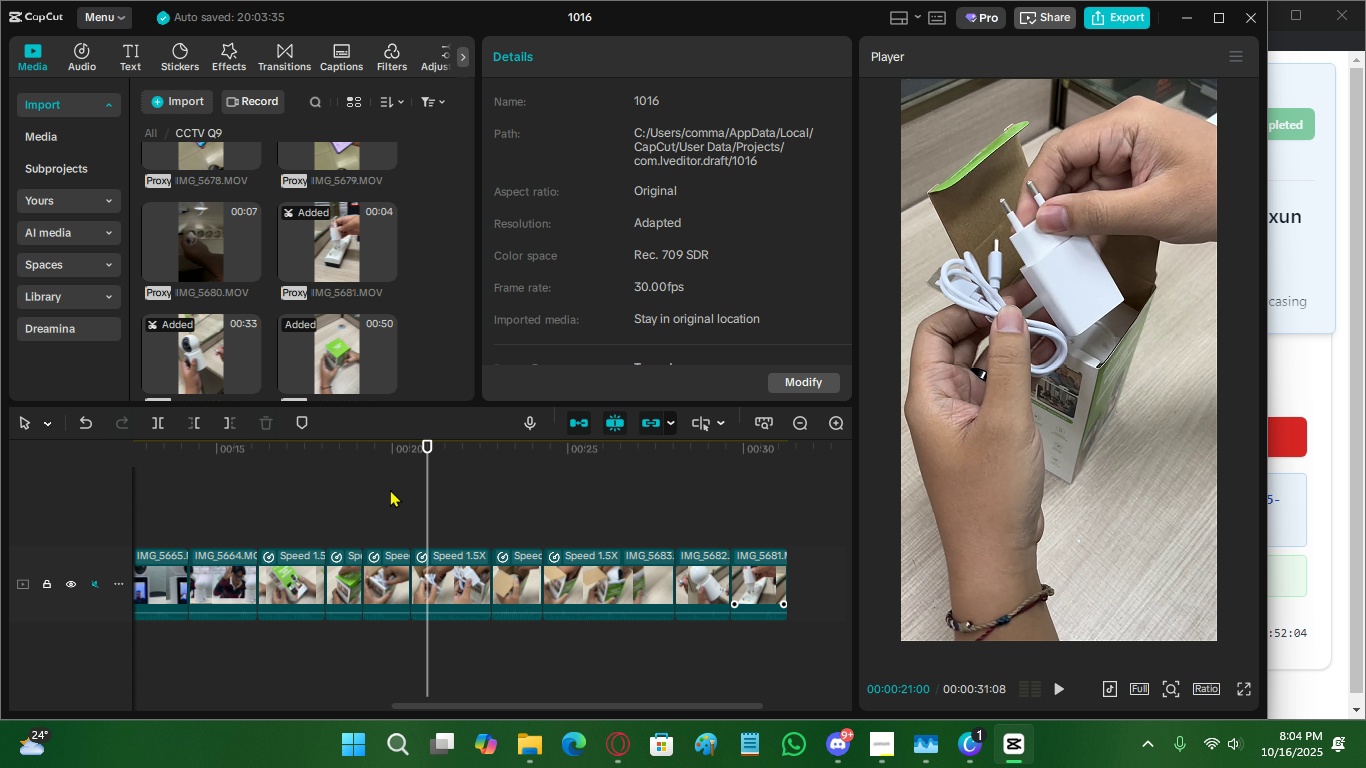 
left_click([390, 489])
 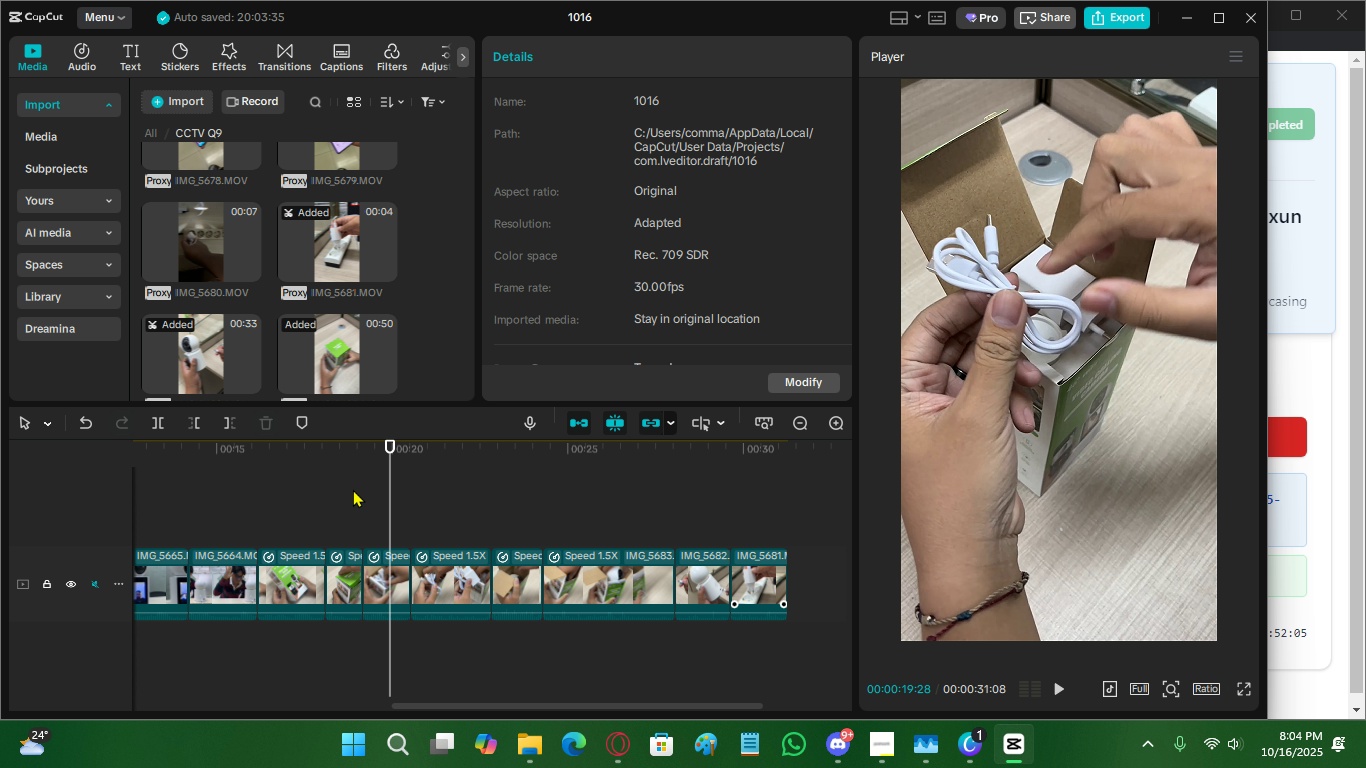 
scroll: coordinate [353, 489], scroll_direction: down, amount: 4.0
 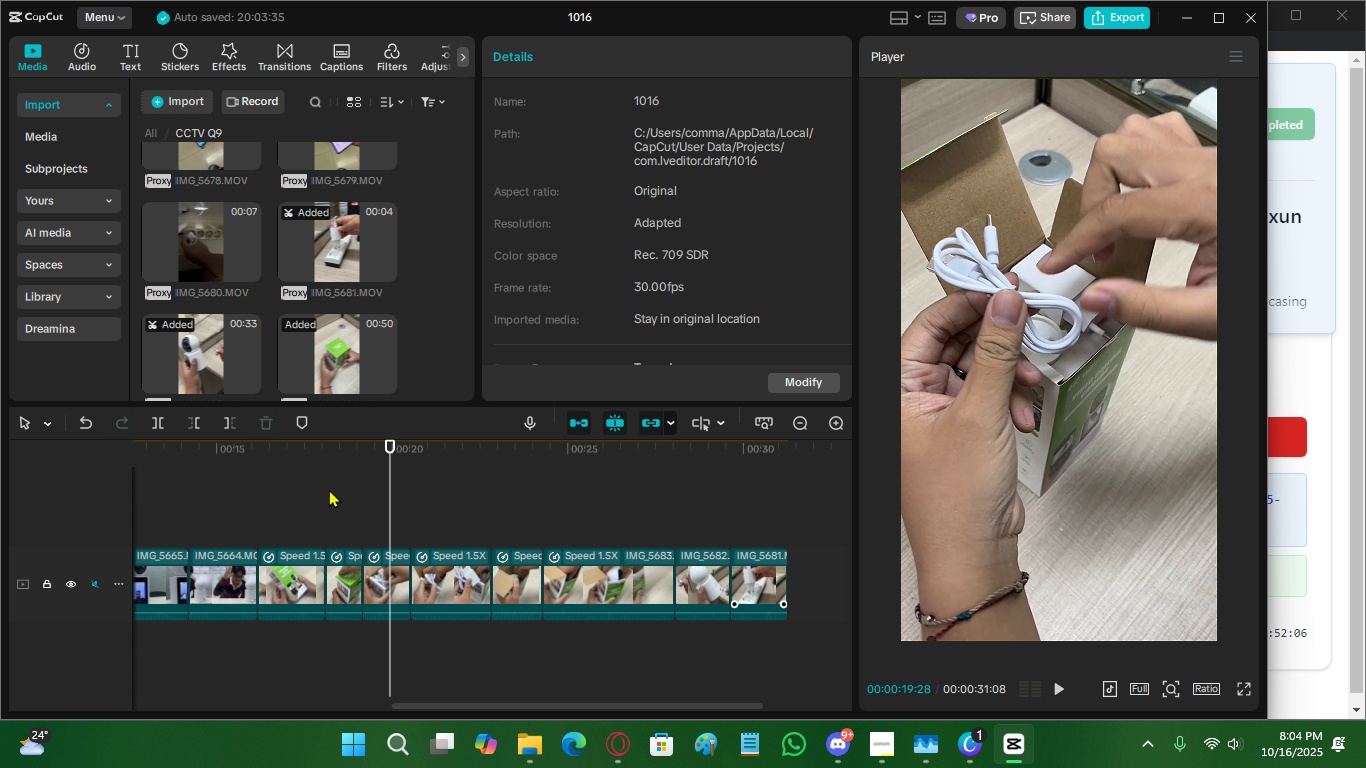 
left_click([329, 489])
 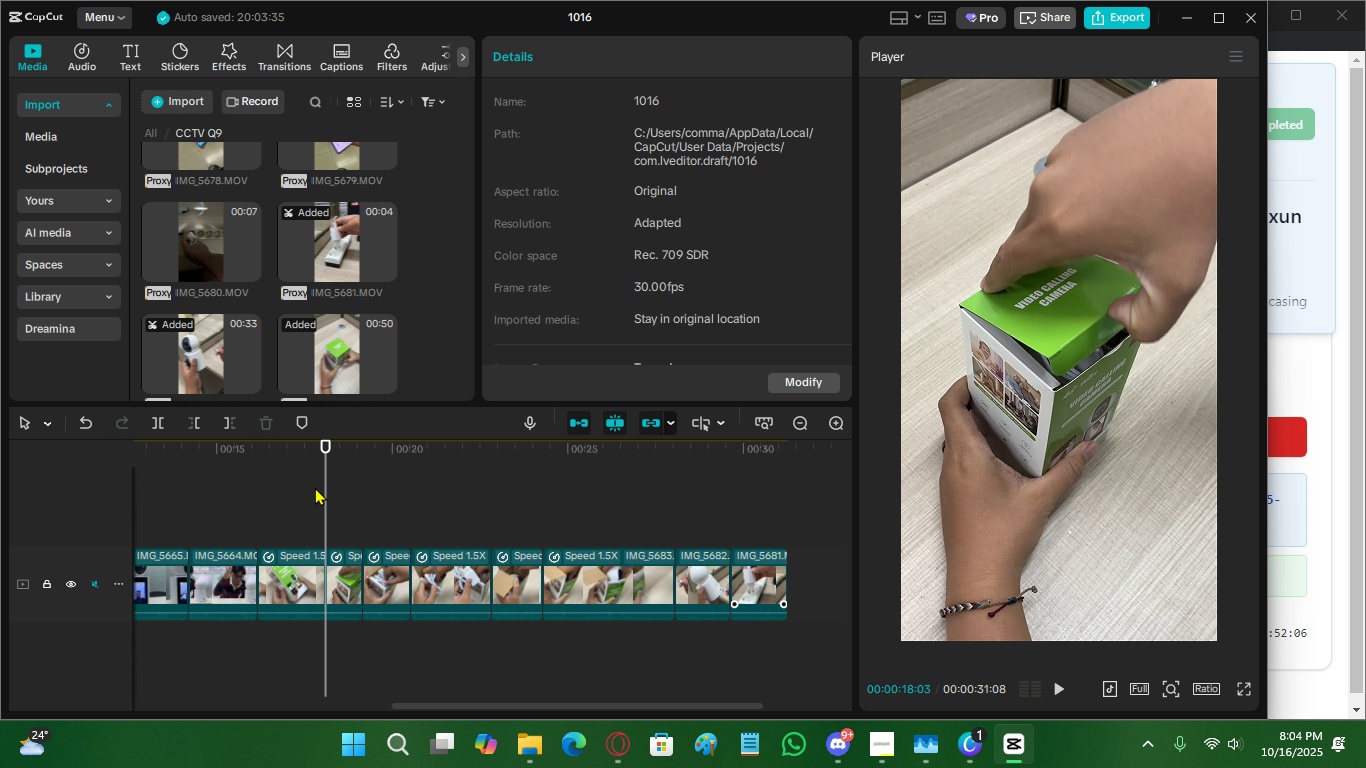 
left_click([315, 487])
 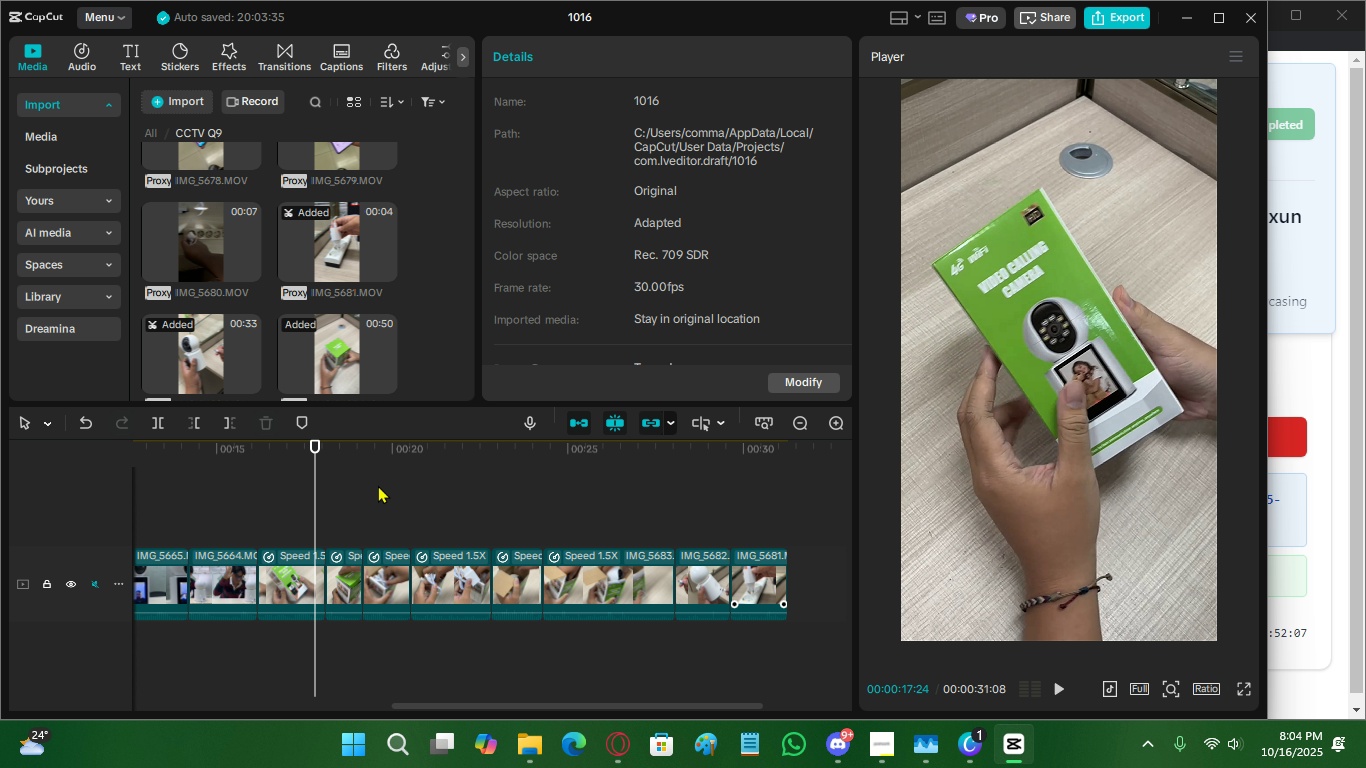 
double_click([378, 485])
 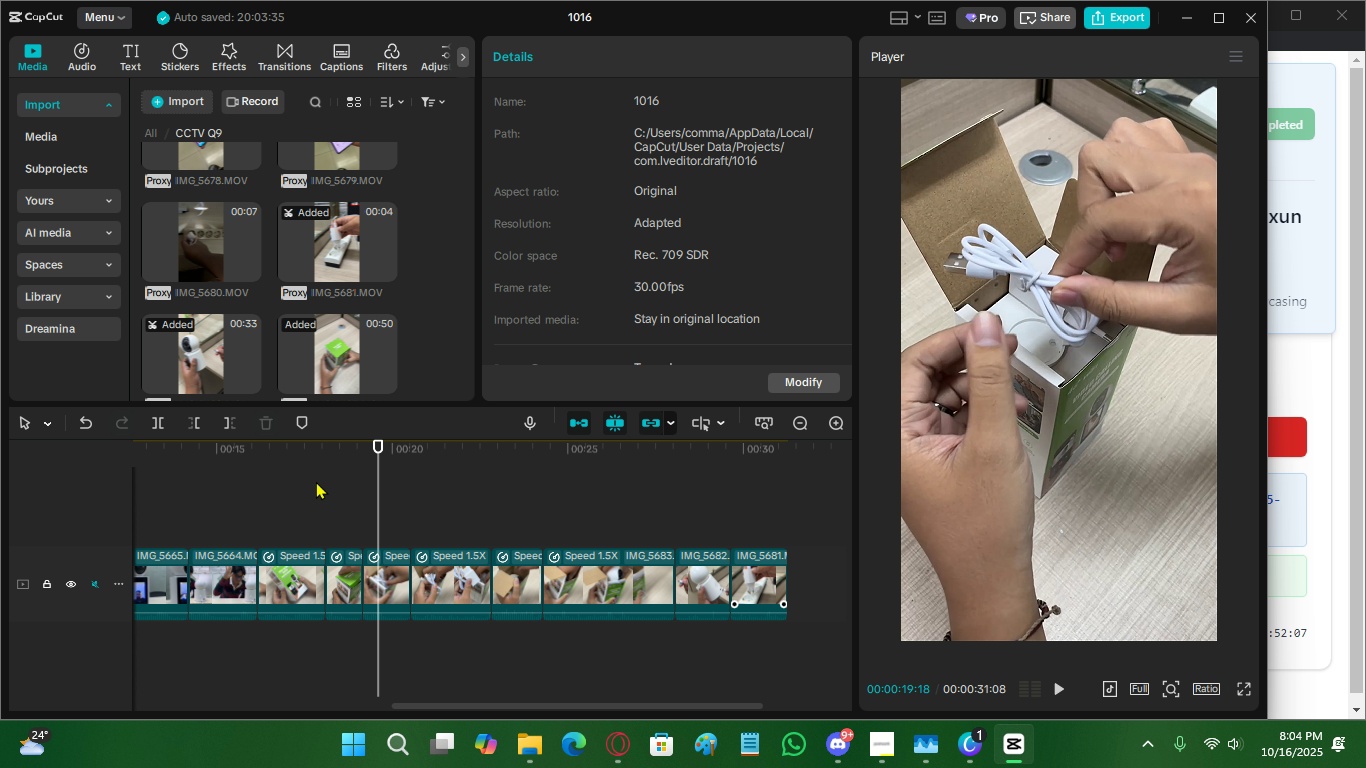 
triple_click([316, 481])
 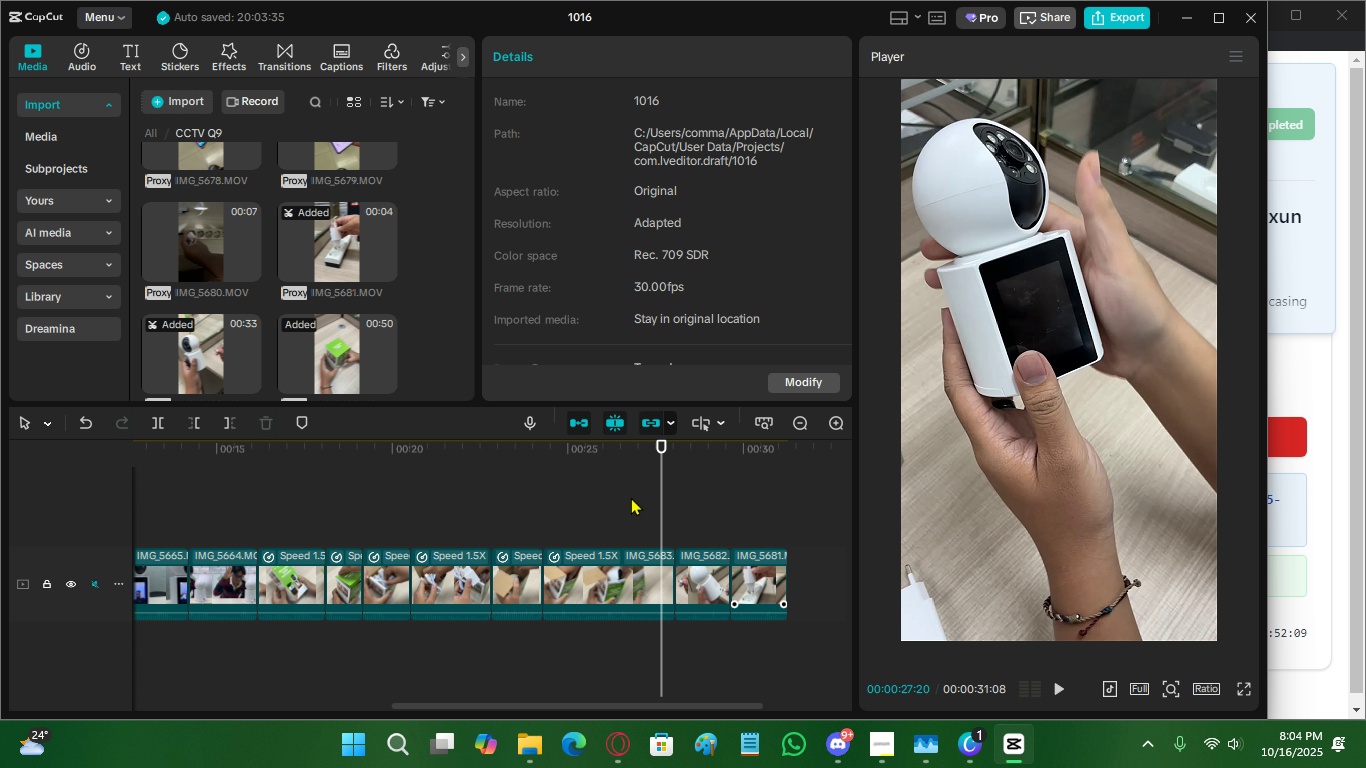 
left_click([639, 496])
 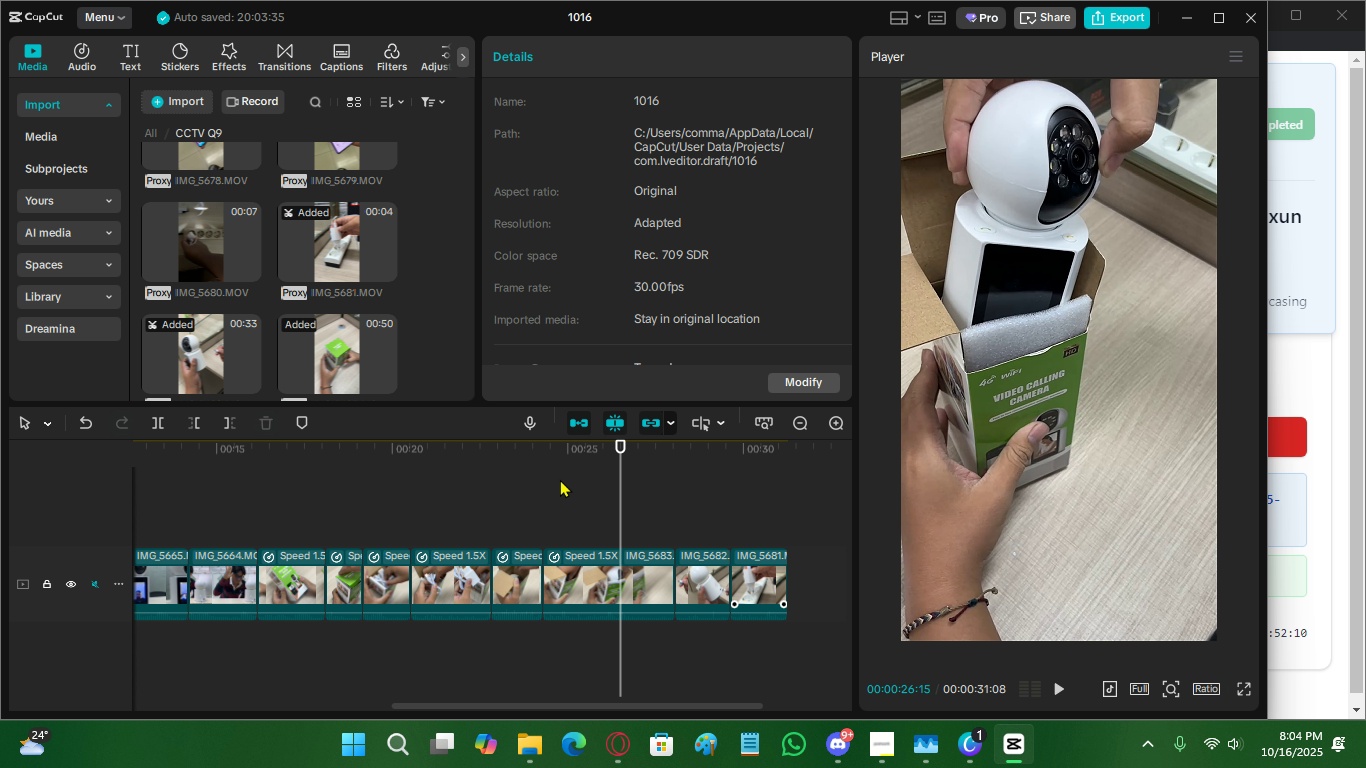 
triple_click([560, 479])
 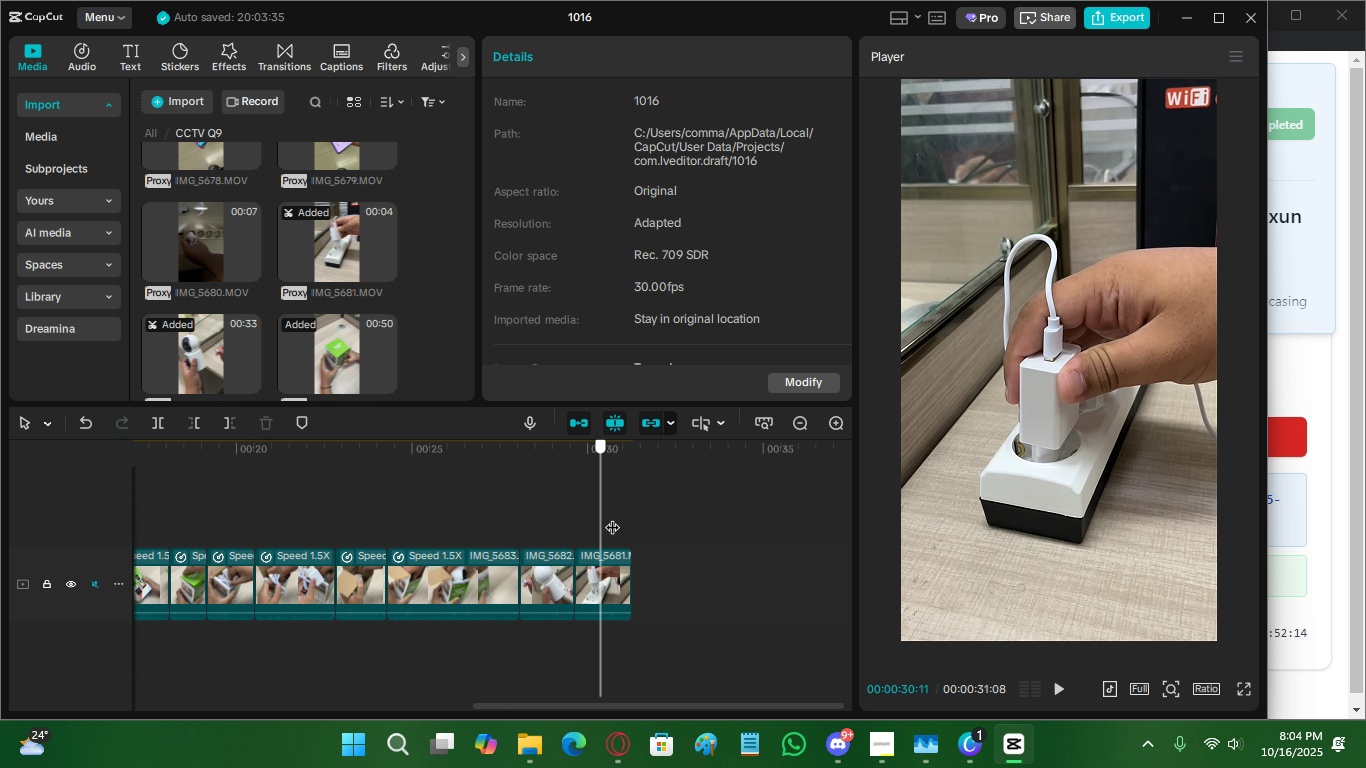 
wait(5.07)
 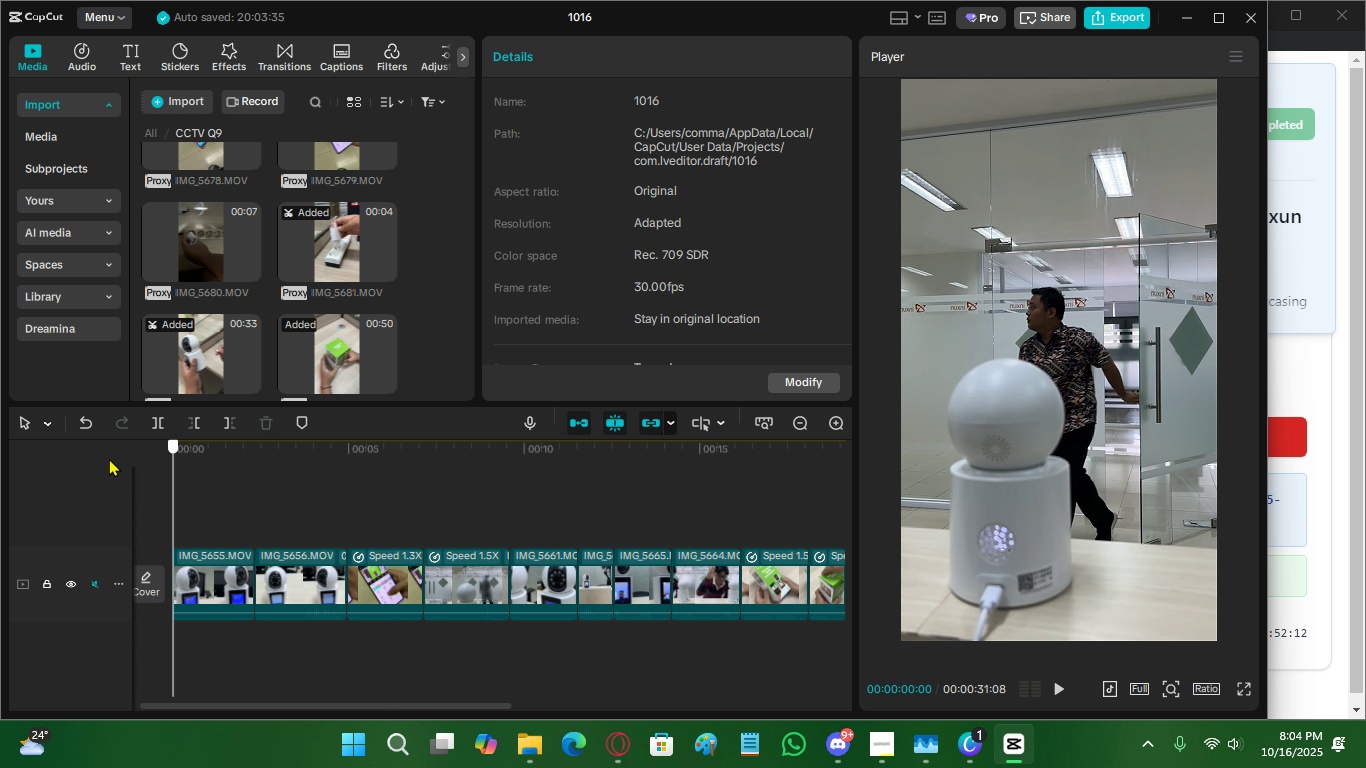 
left_click([577, 505])
 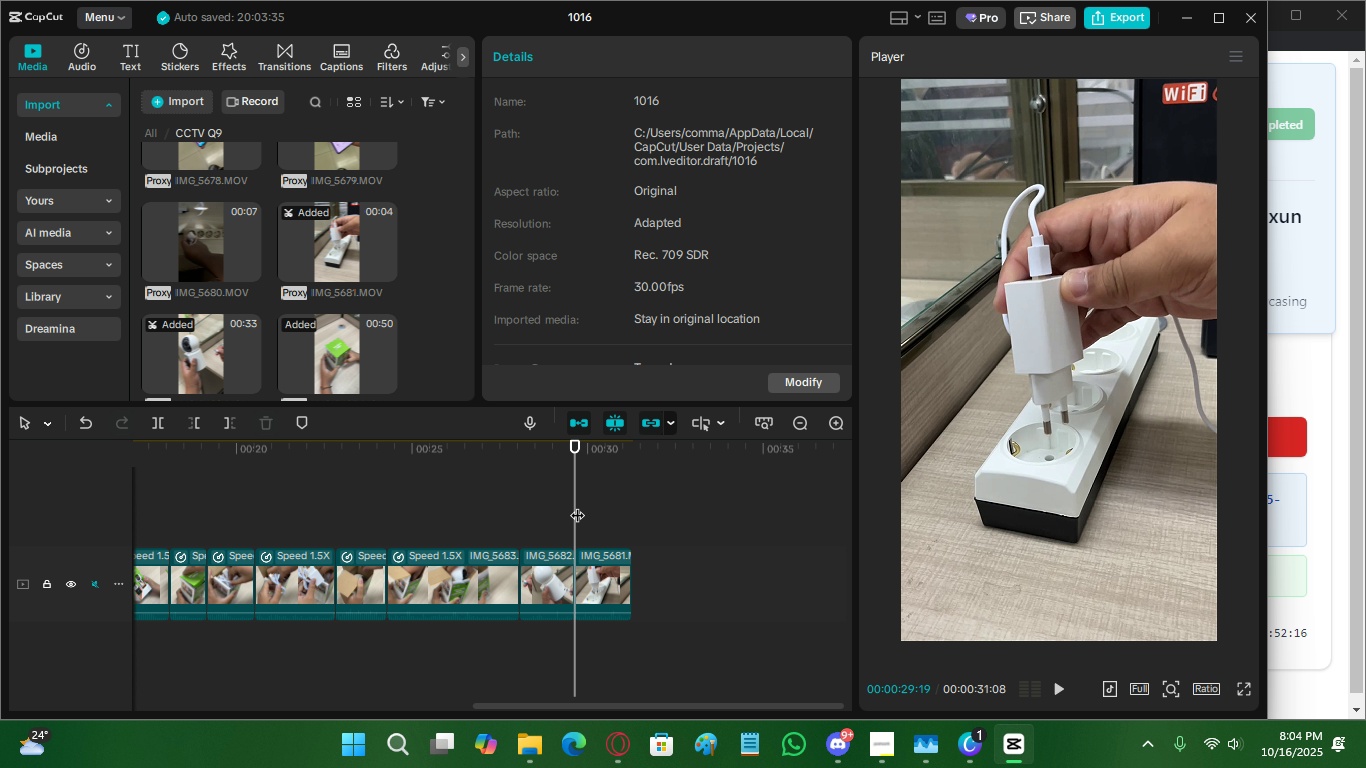 
key(Space)
 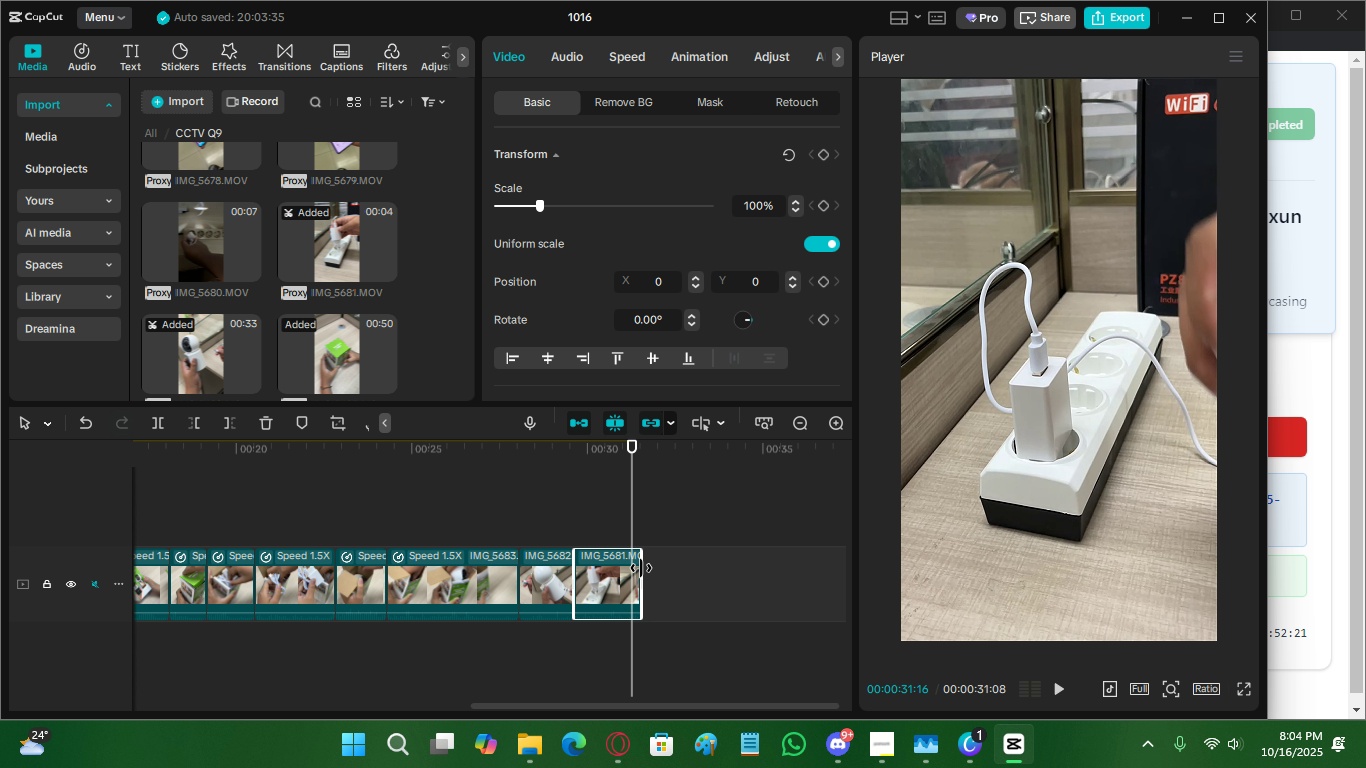 
wait(6.34)
 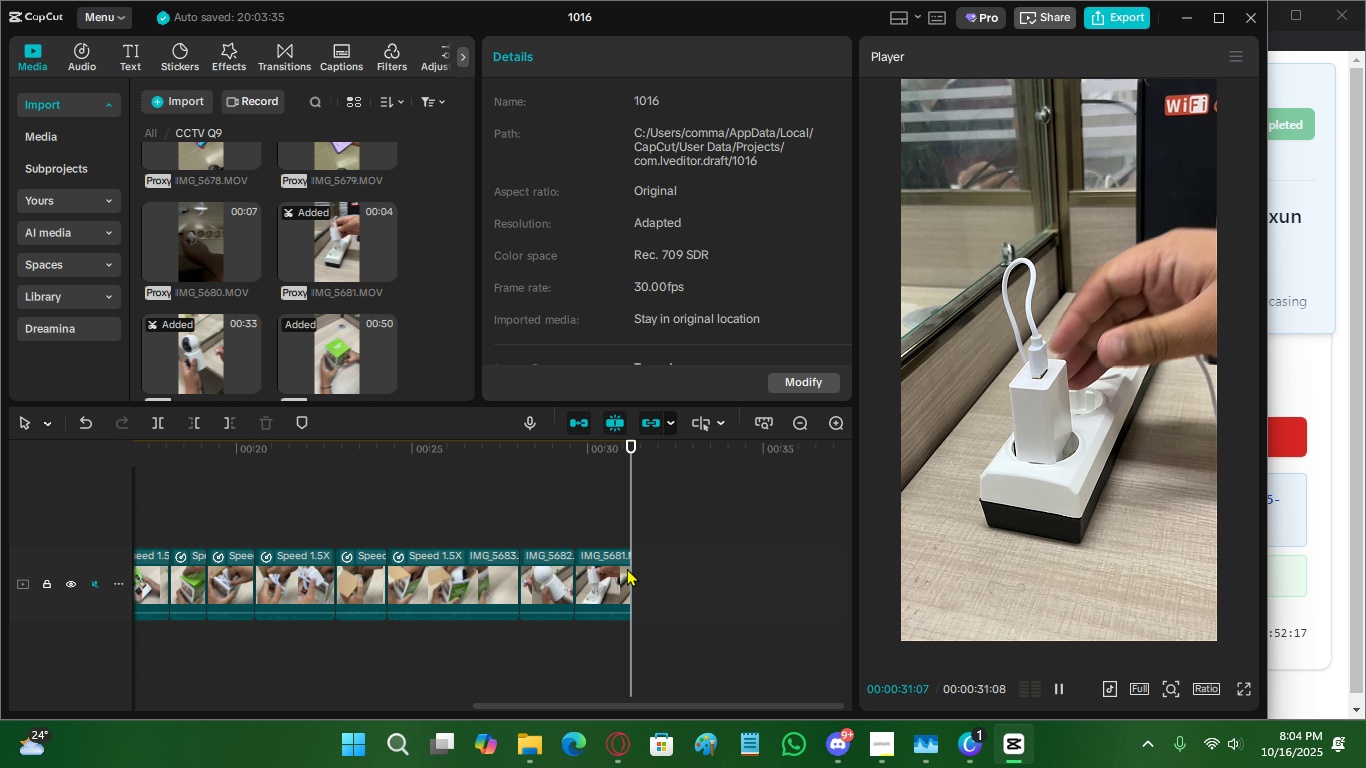 
left_click([570, 517])
 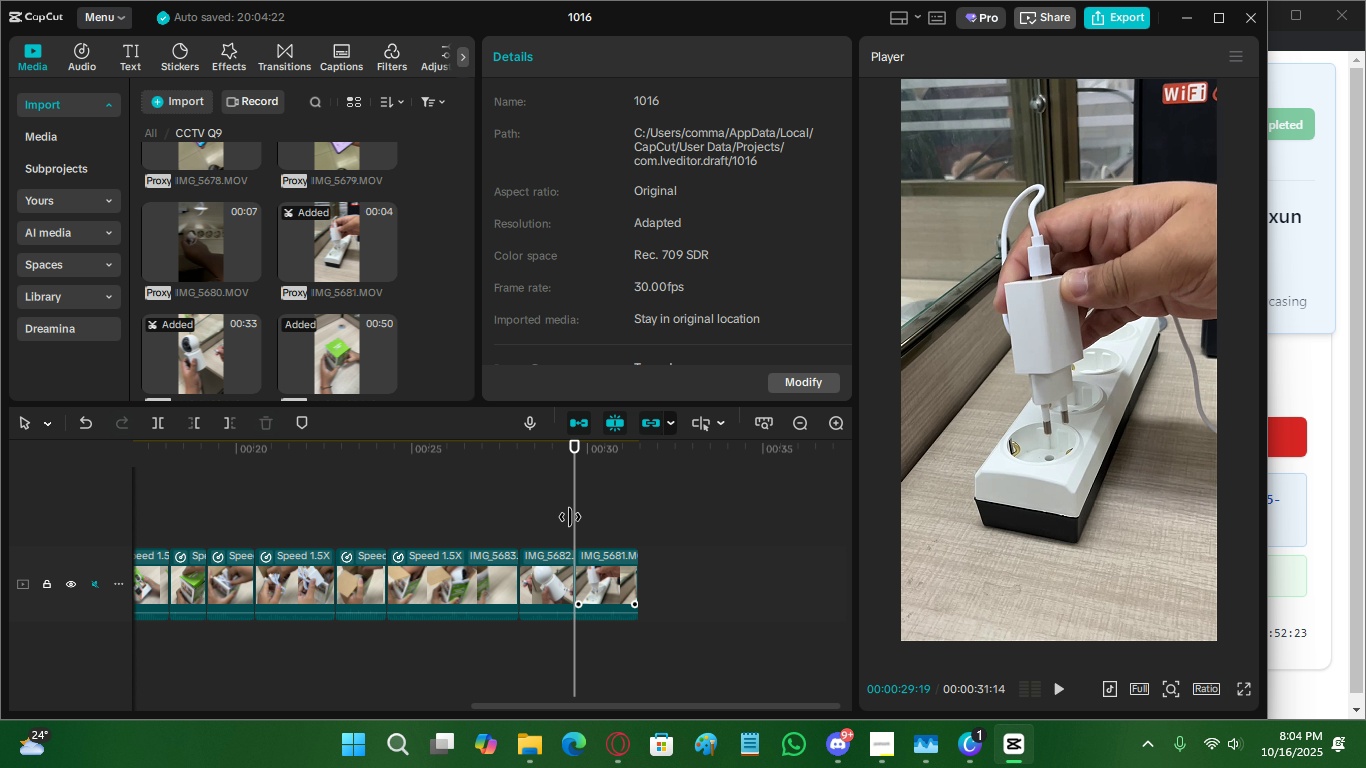 
key(Space)
 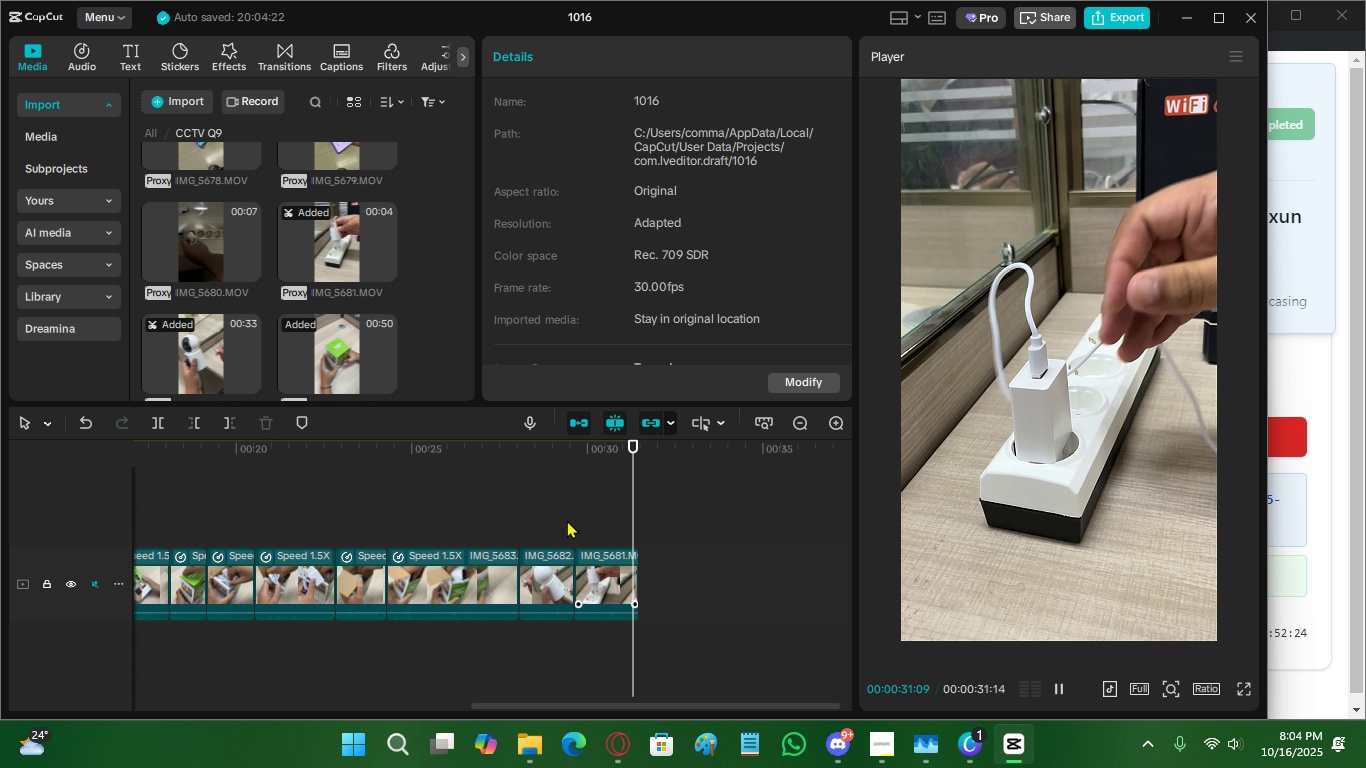 
scroll: coordinate [207, 324], scroll_direction: down, amount: 2.0
 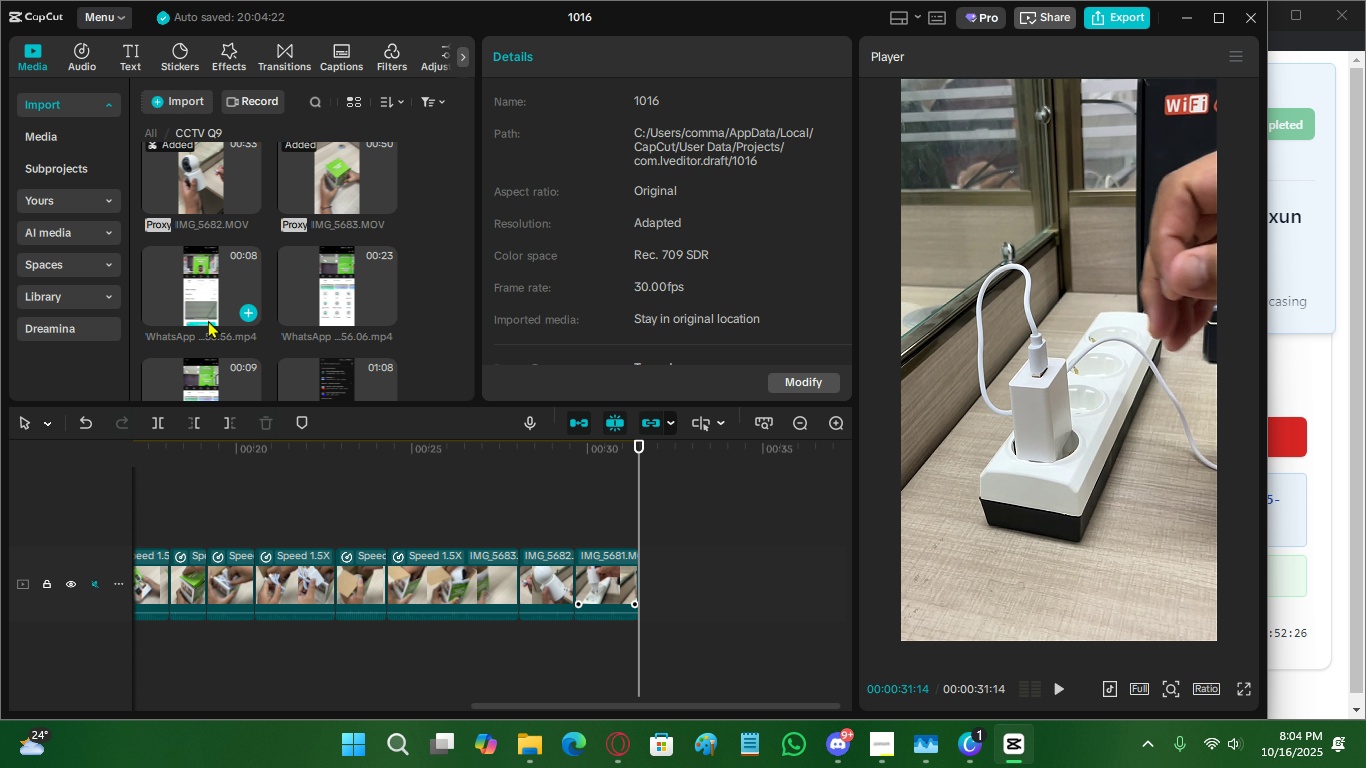 
scroll: coordinate [251, 328], scroll_direction: up, amount: 1.0
 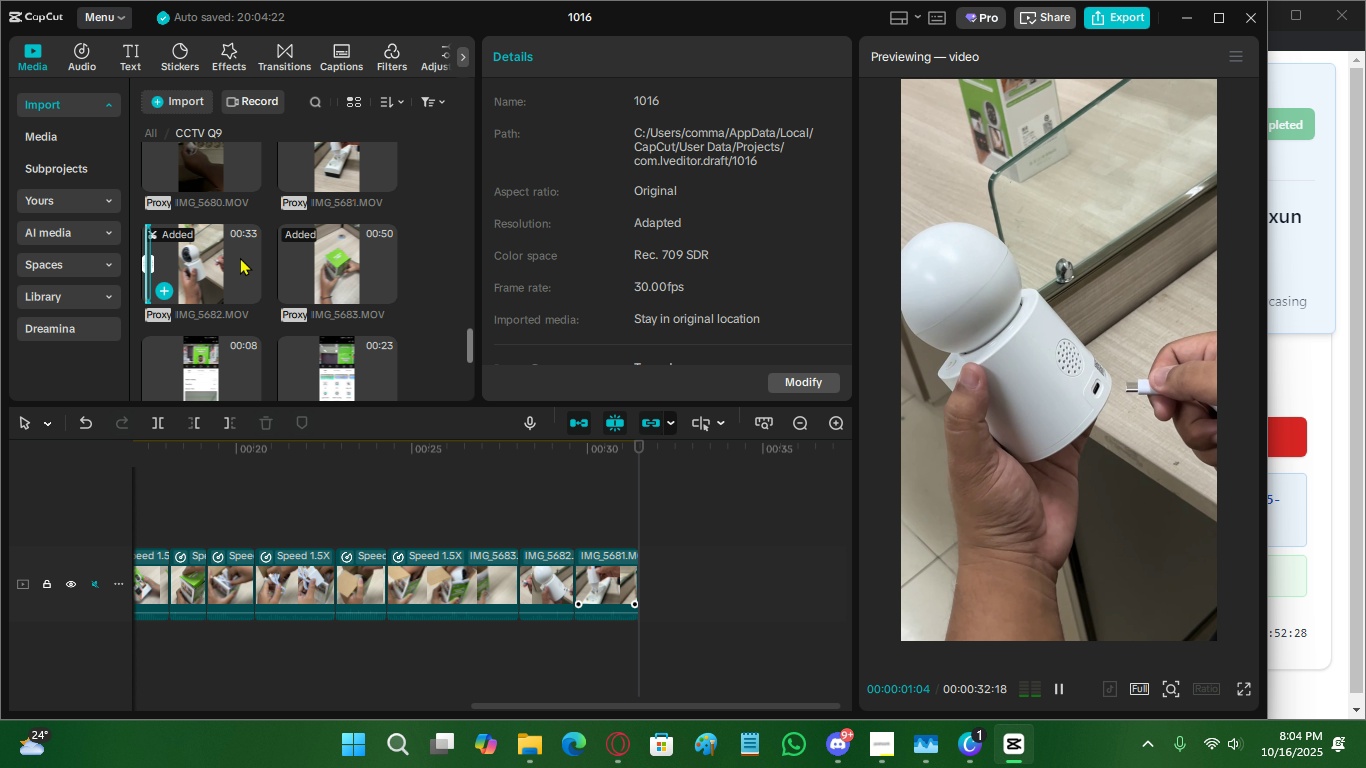 
double_click([240, 257])
 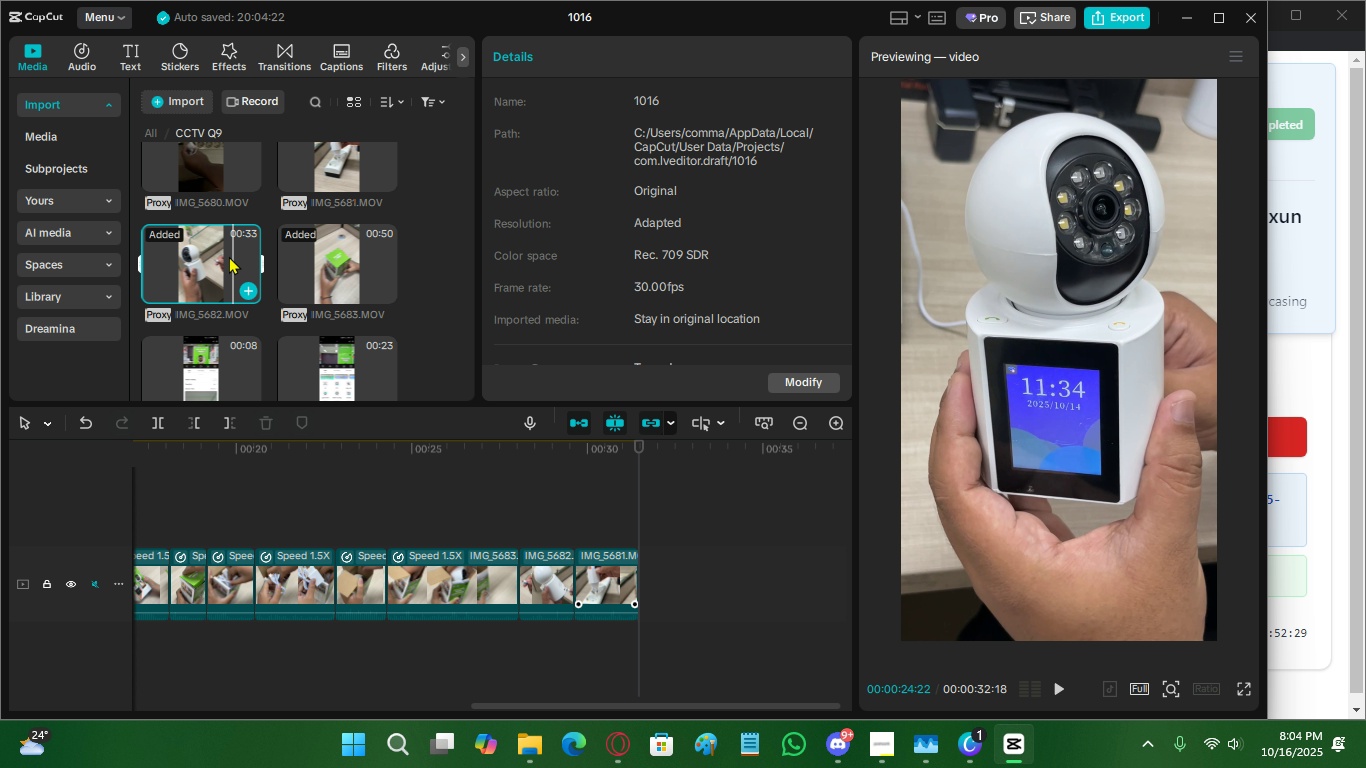 
double_click([228, 256])
 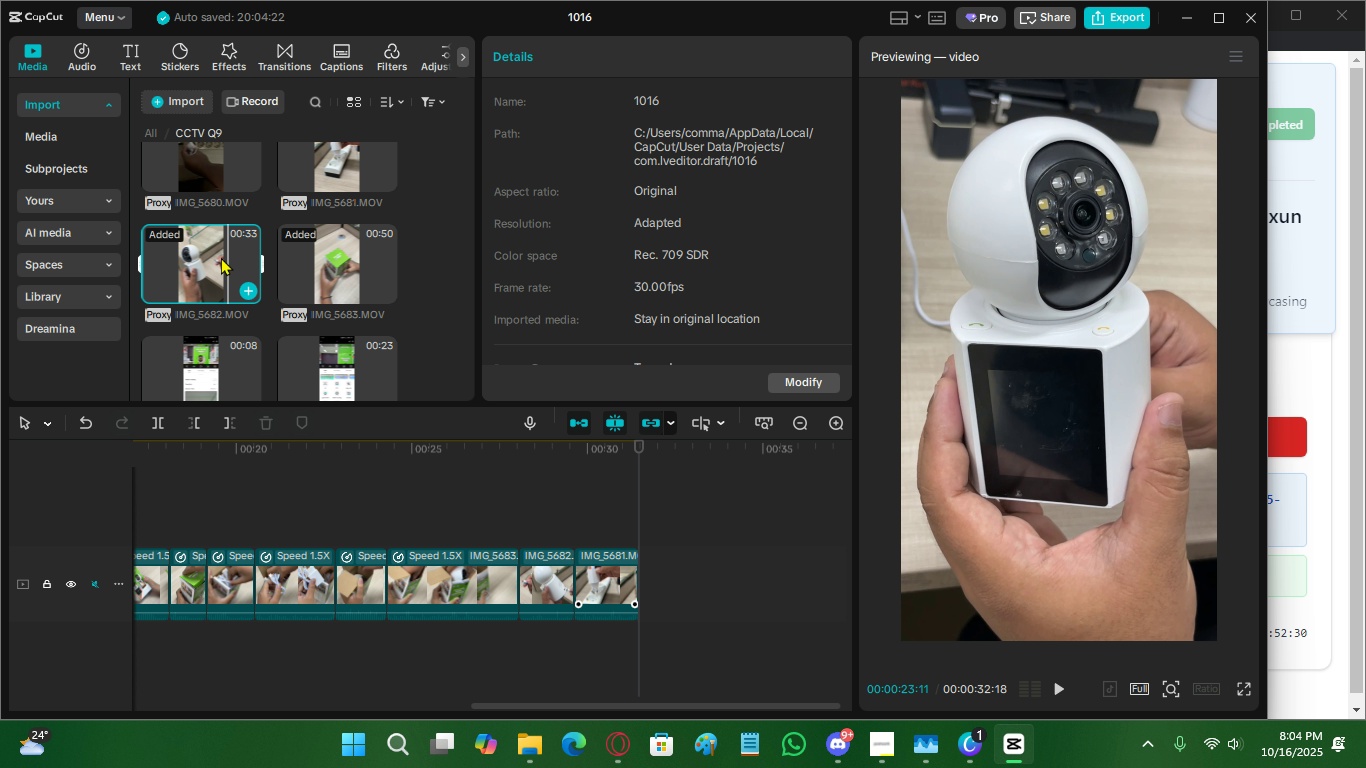 
triple_click([221, 257])
 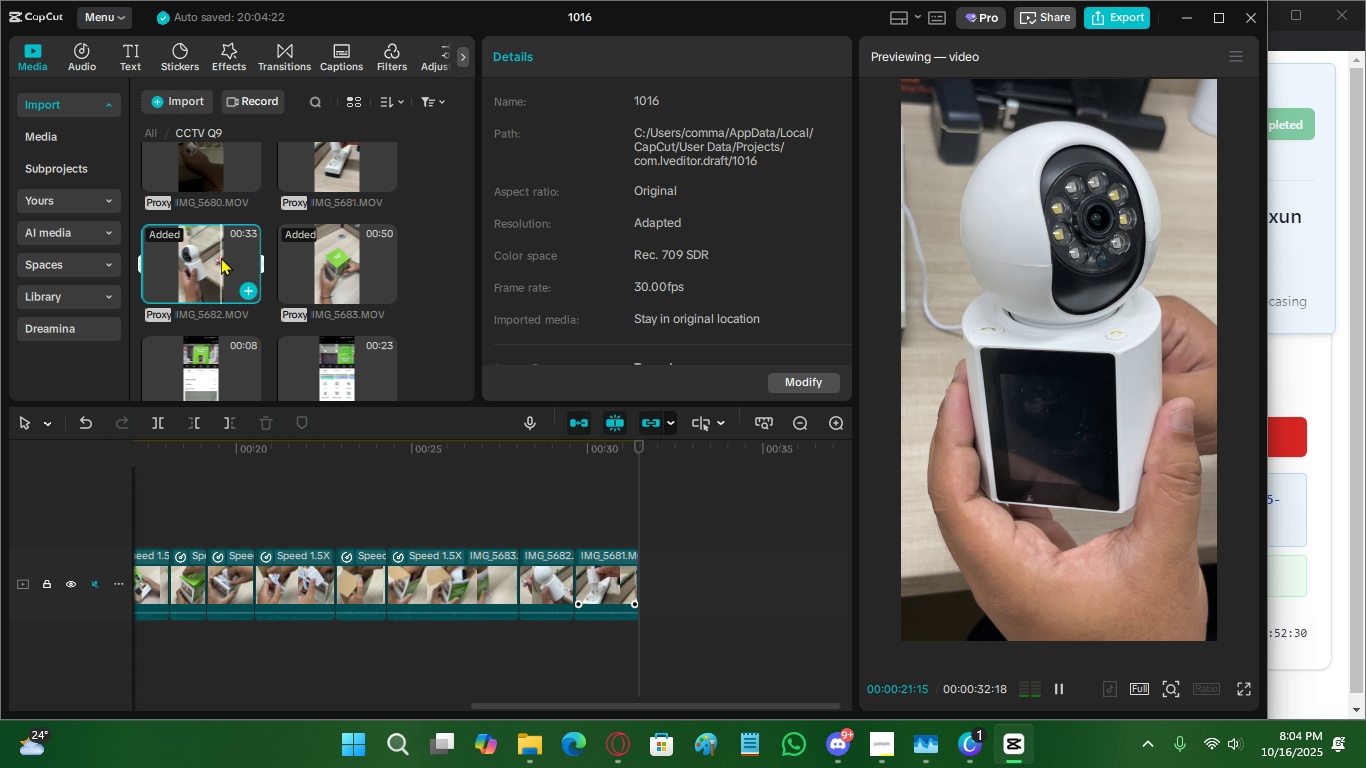 
key(Space)
 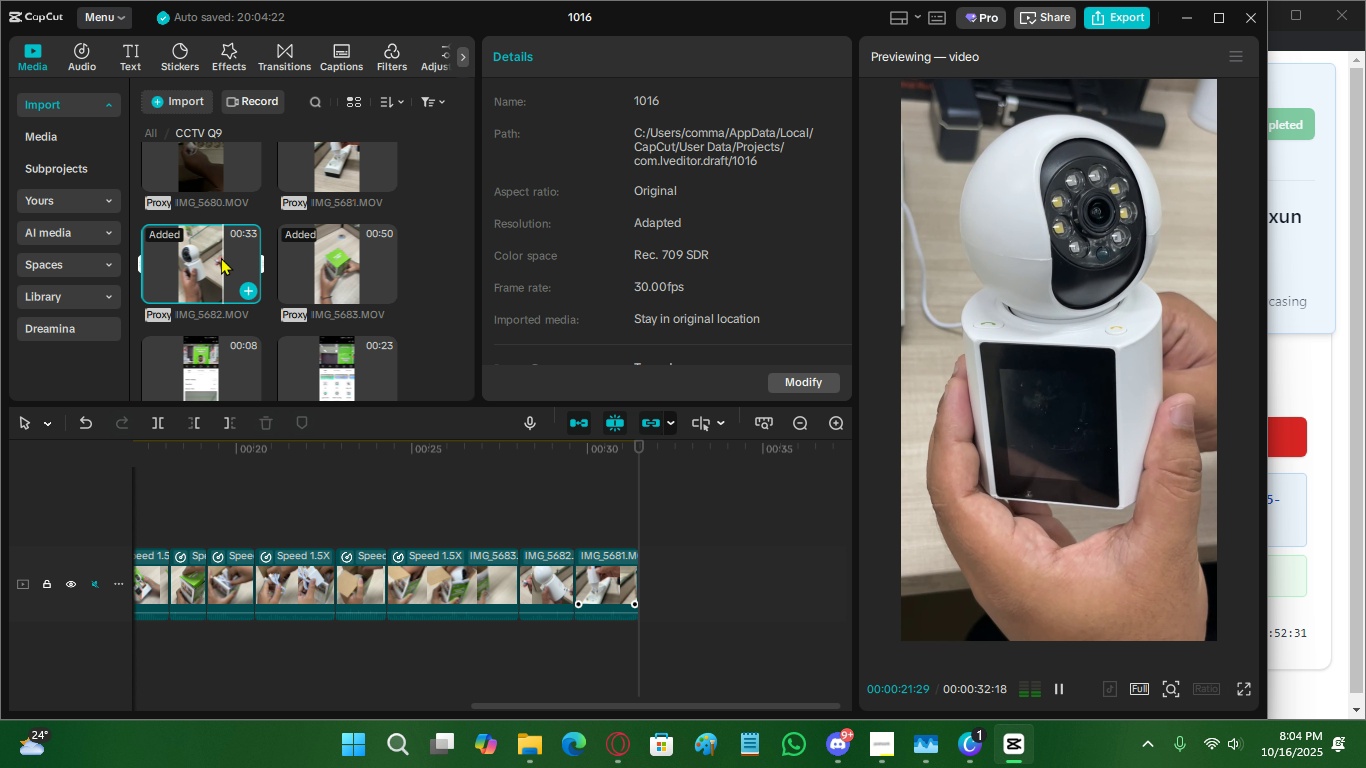 
key(Space)
 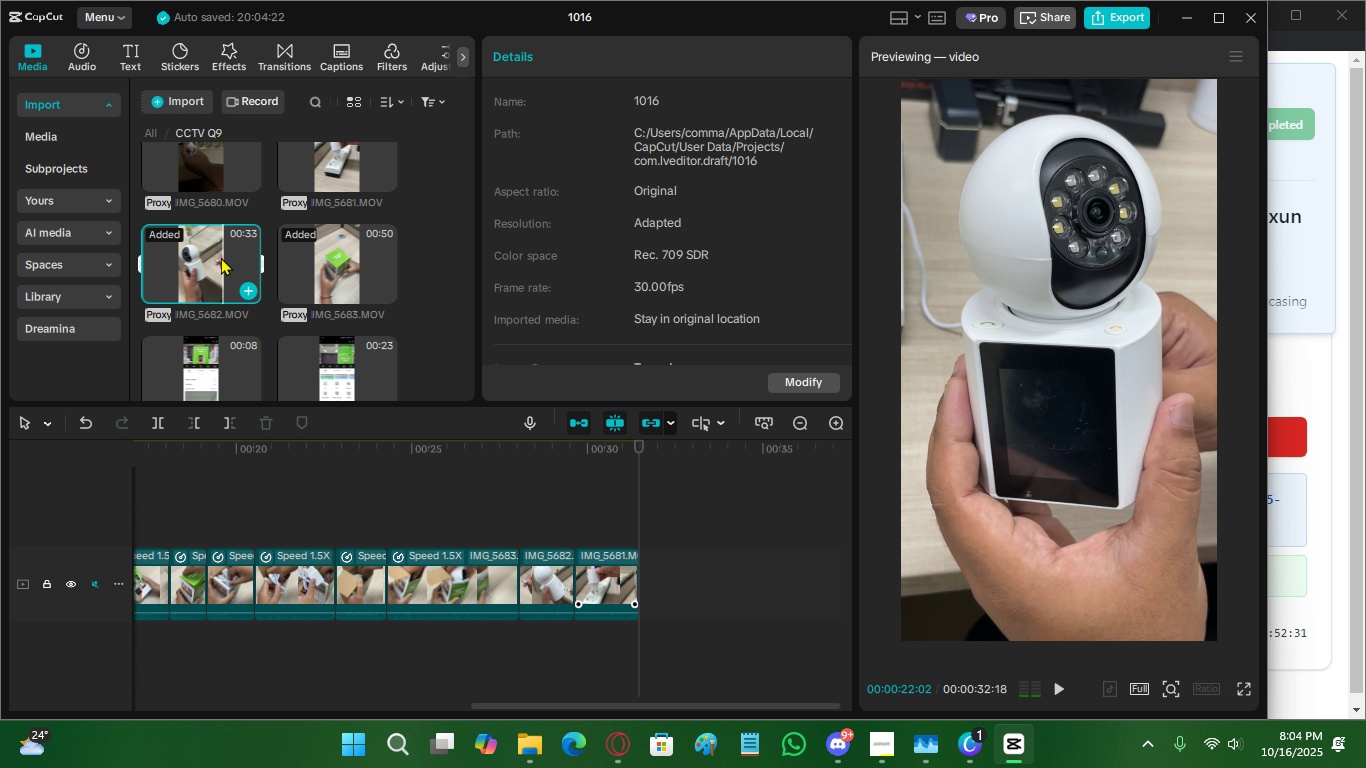 
key(Space)
 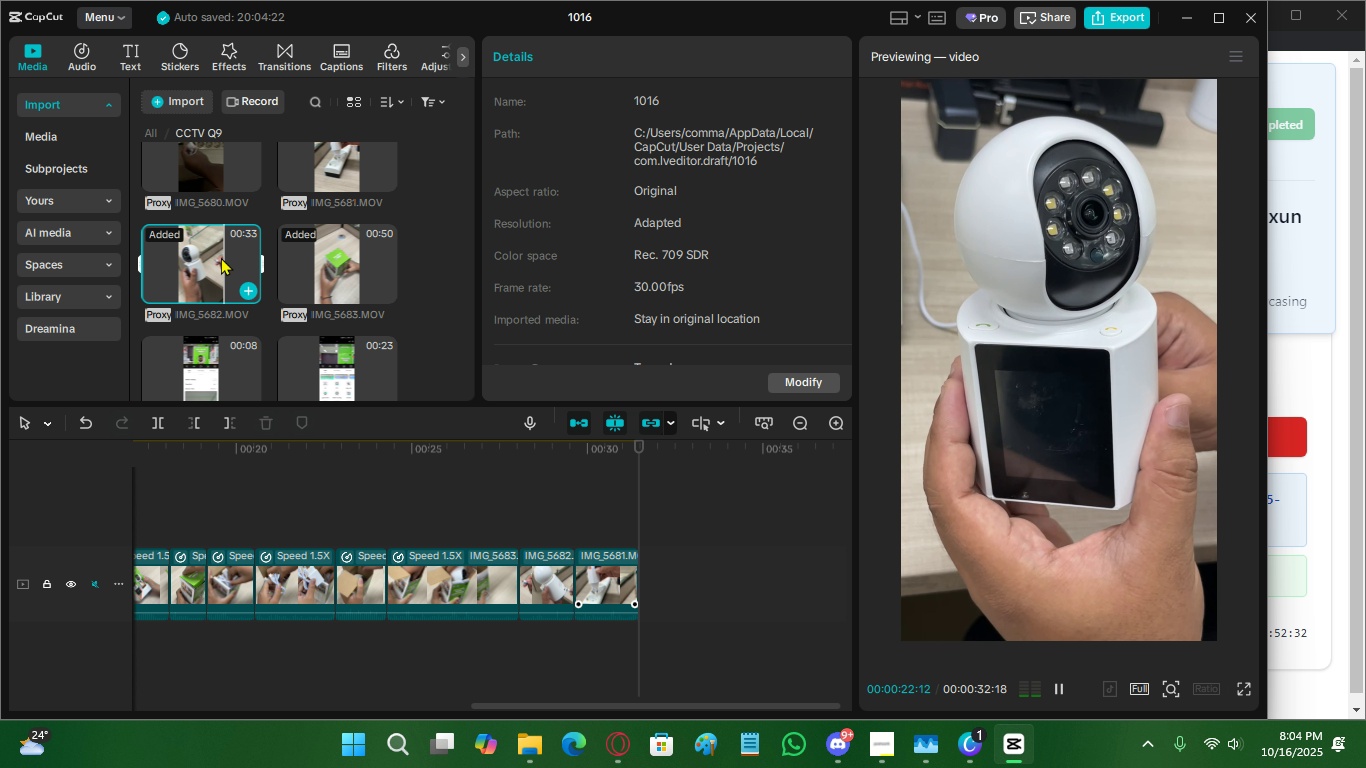 
key(Space)
 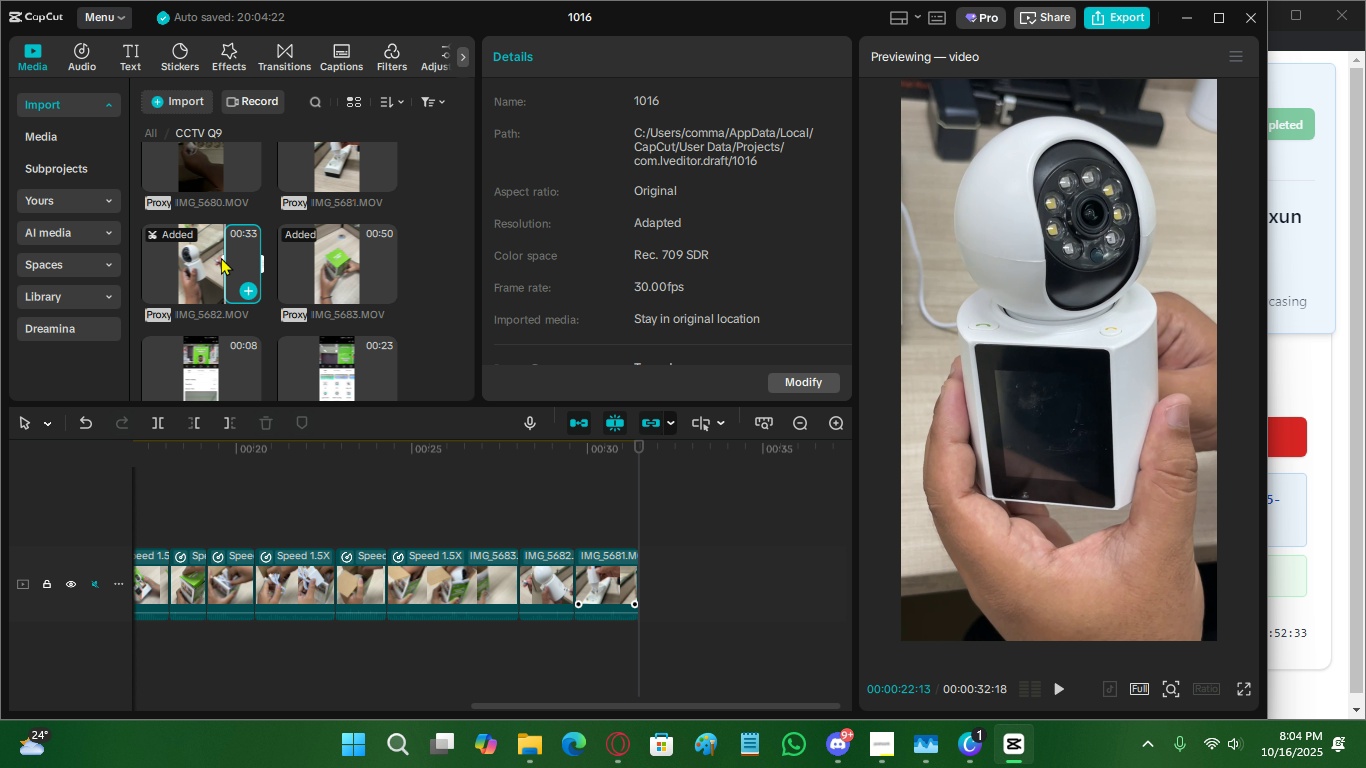 
key(I)
 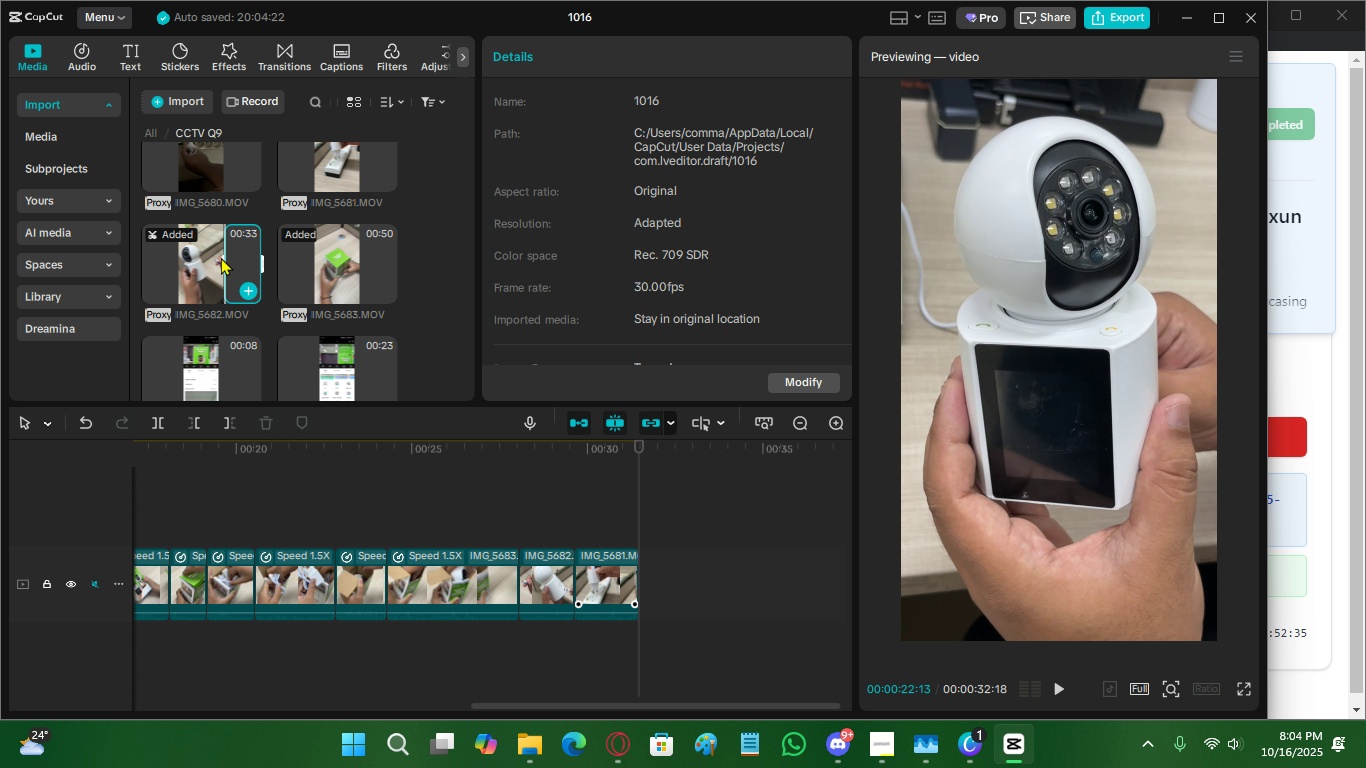 
key(Space)
 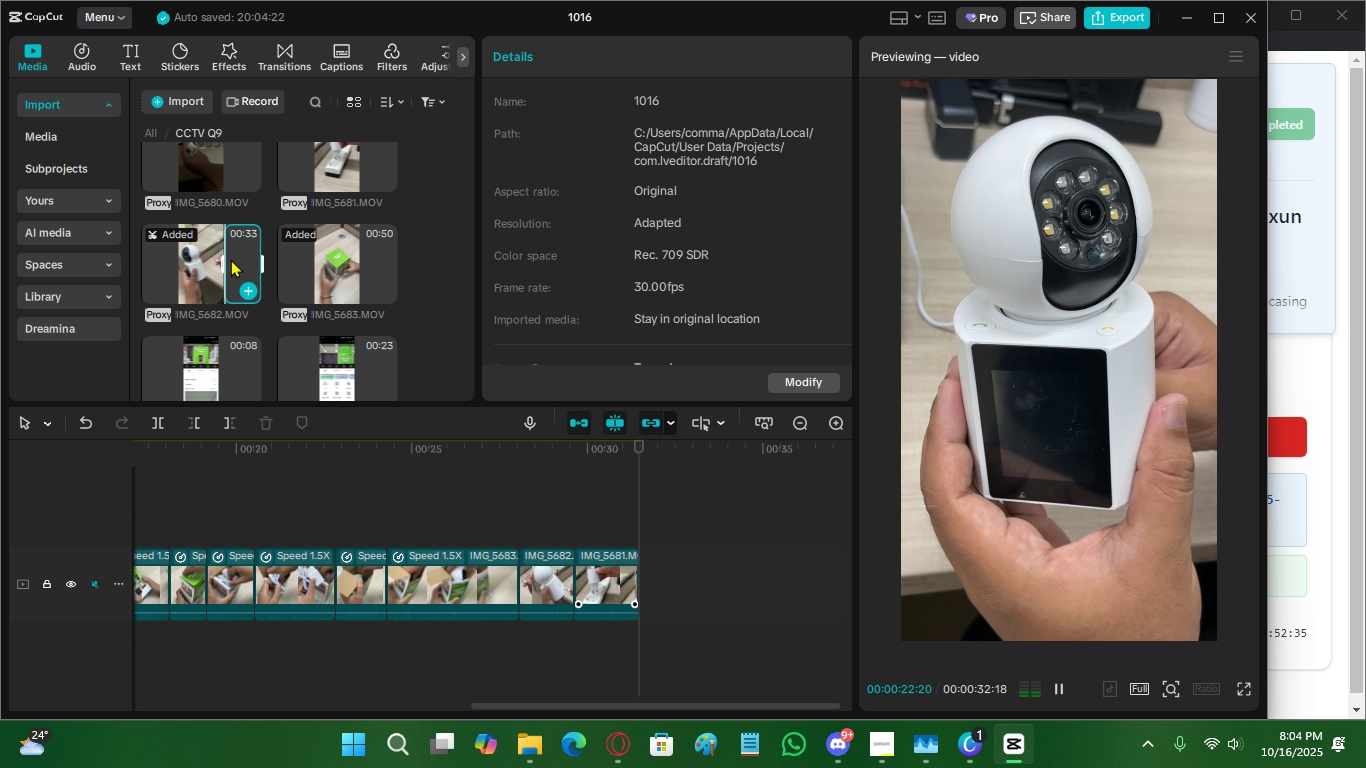 
left_click([231, 259])
 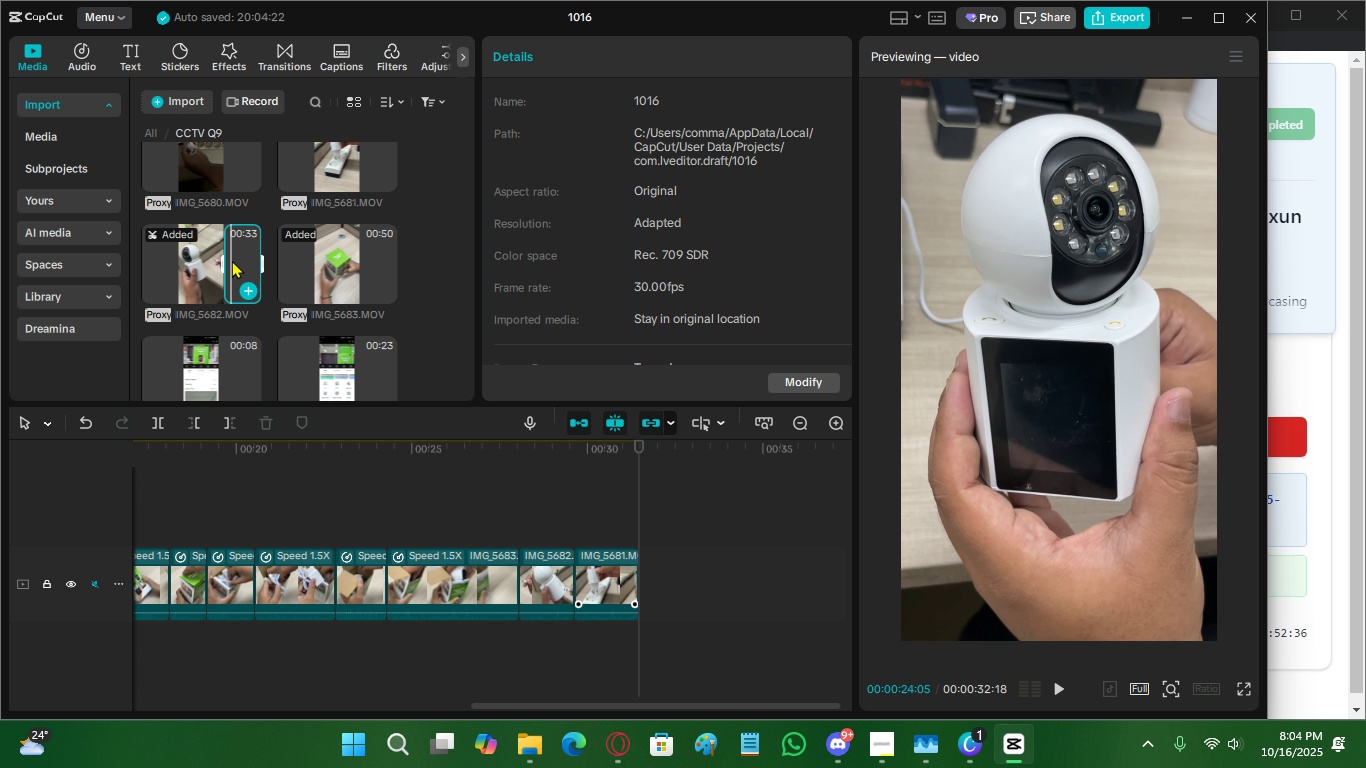 
key(I)
 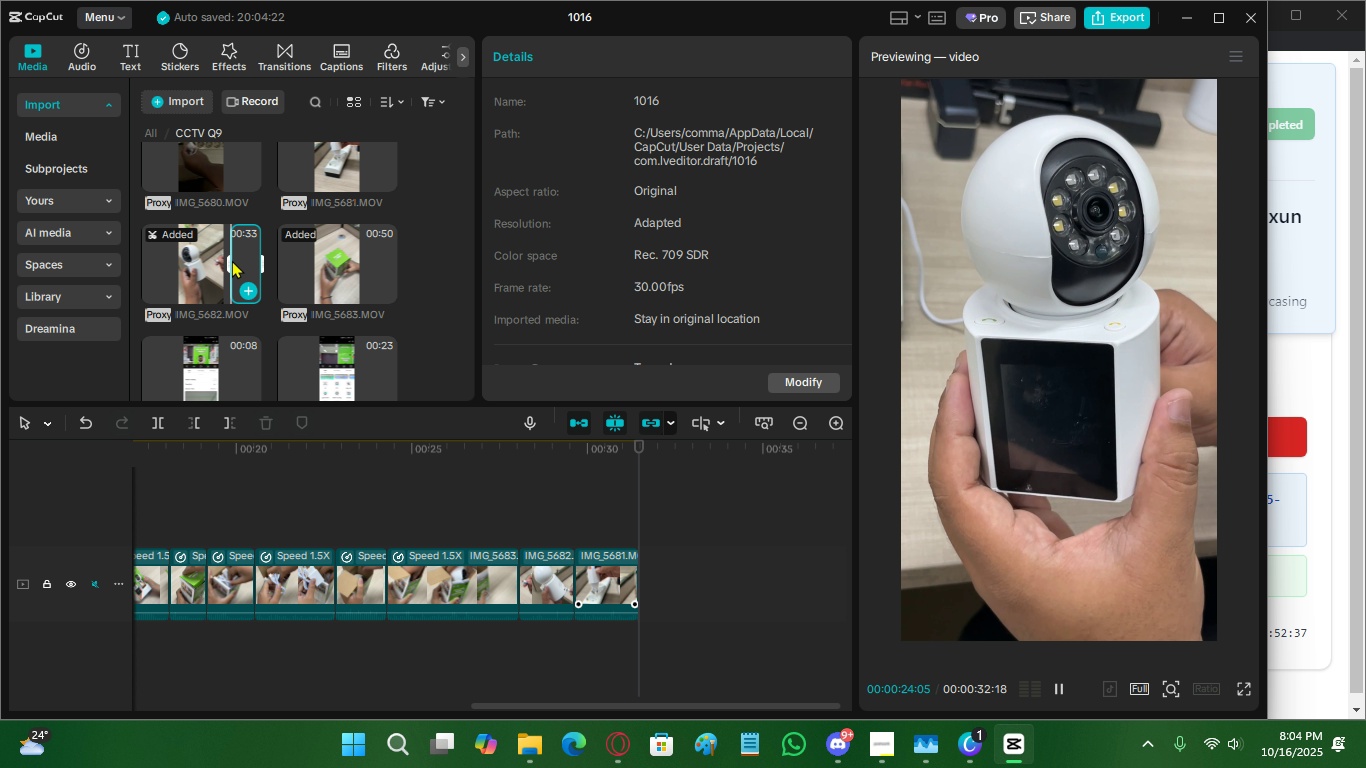 
key(Space)
 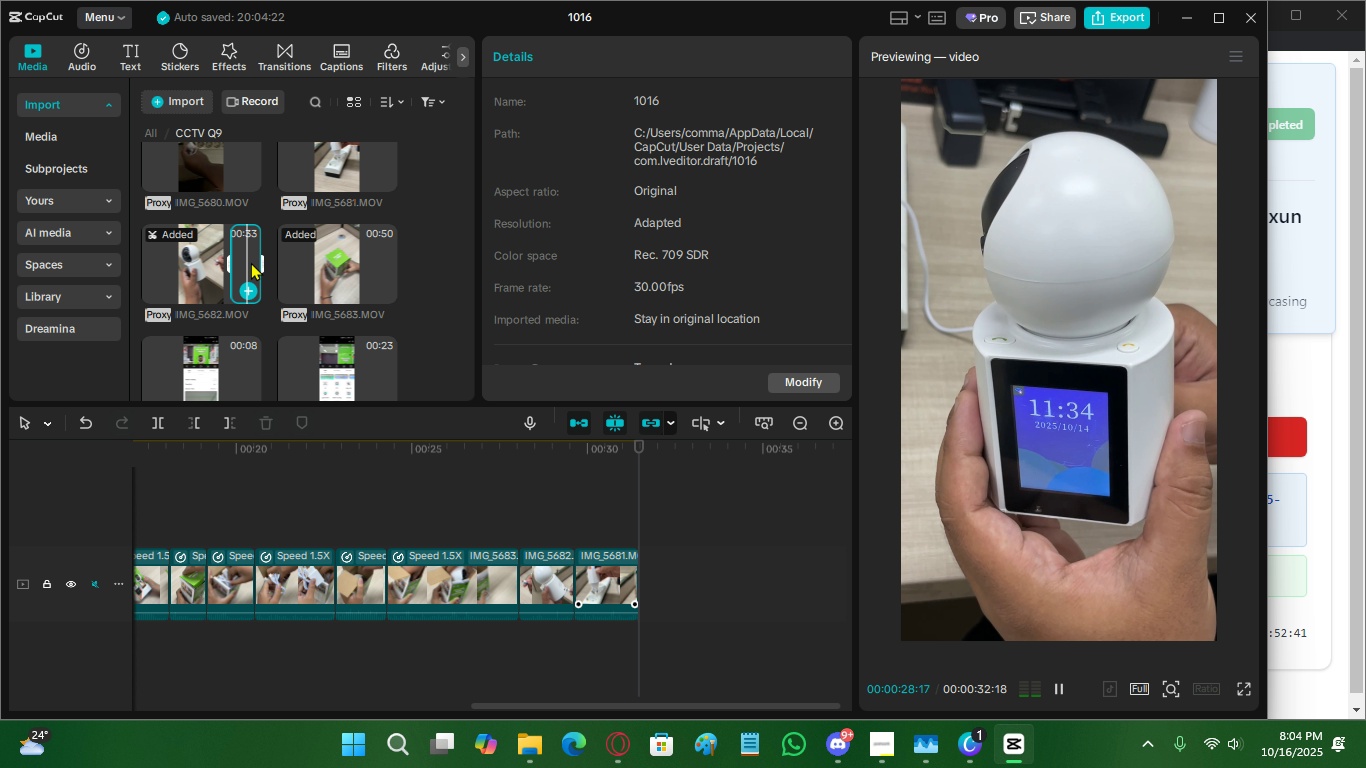 
wait(5.94)
 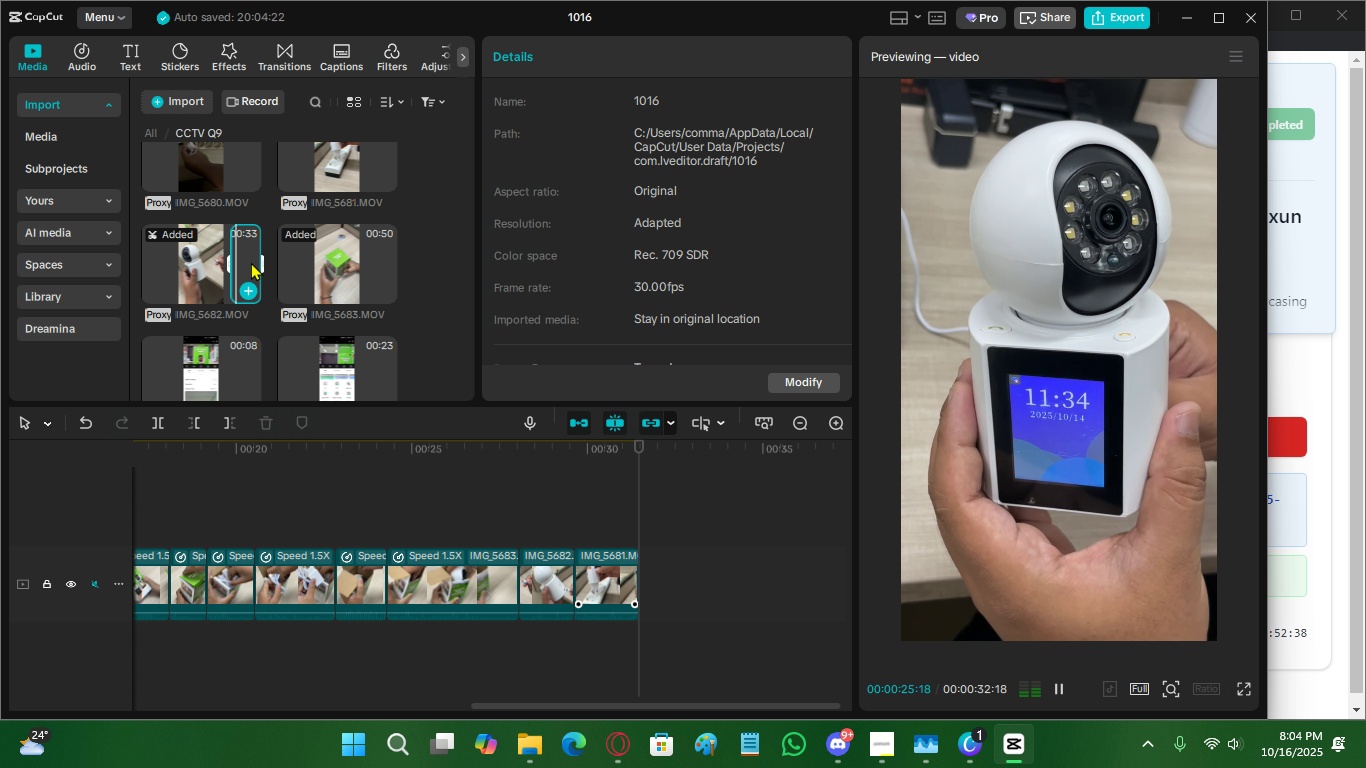 
key(Space)
 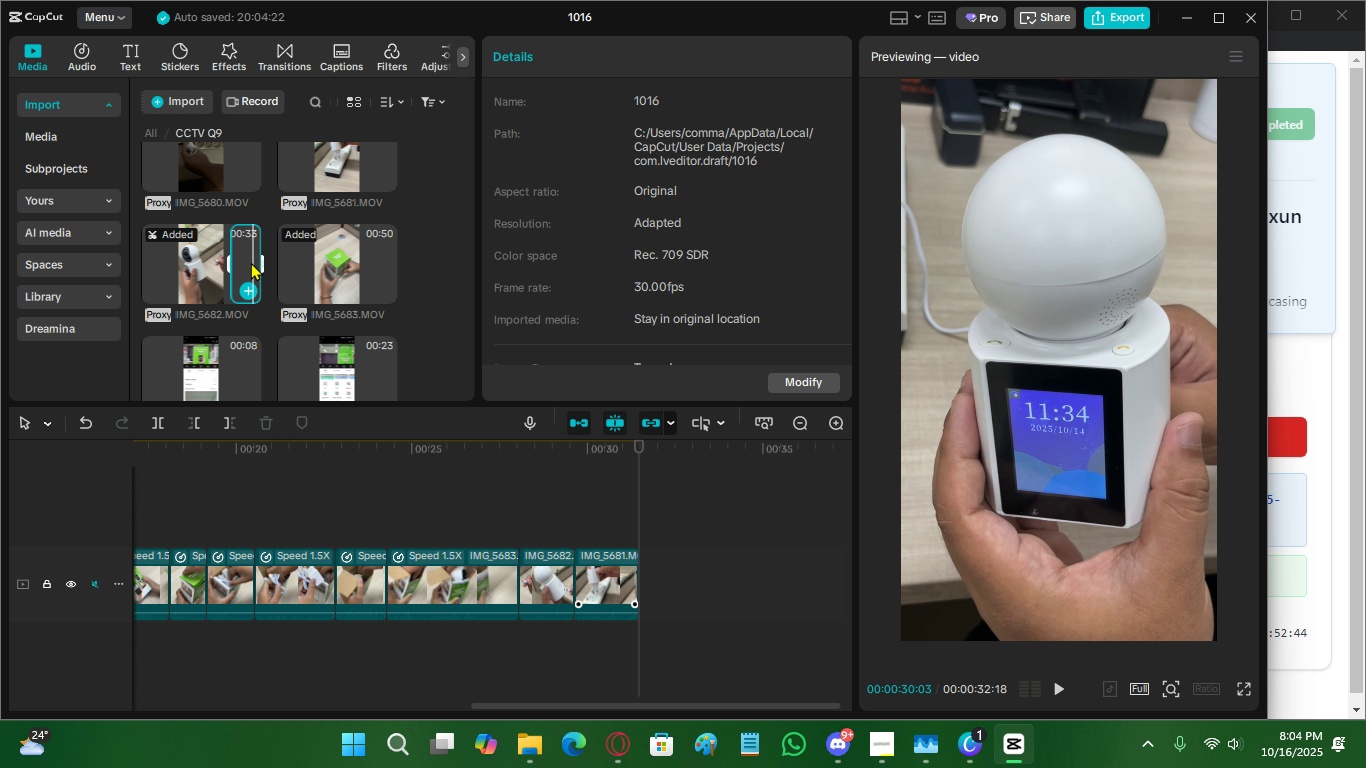 
key(O)
 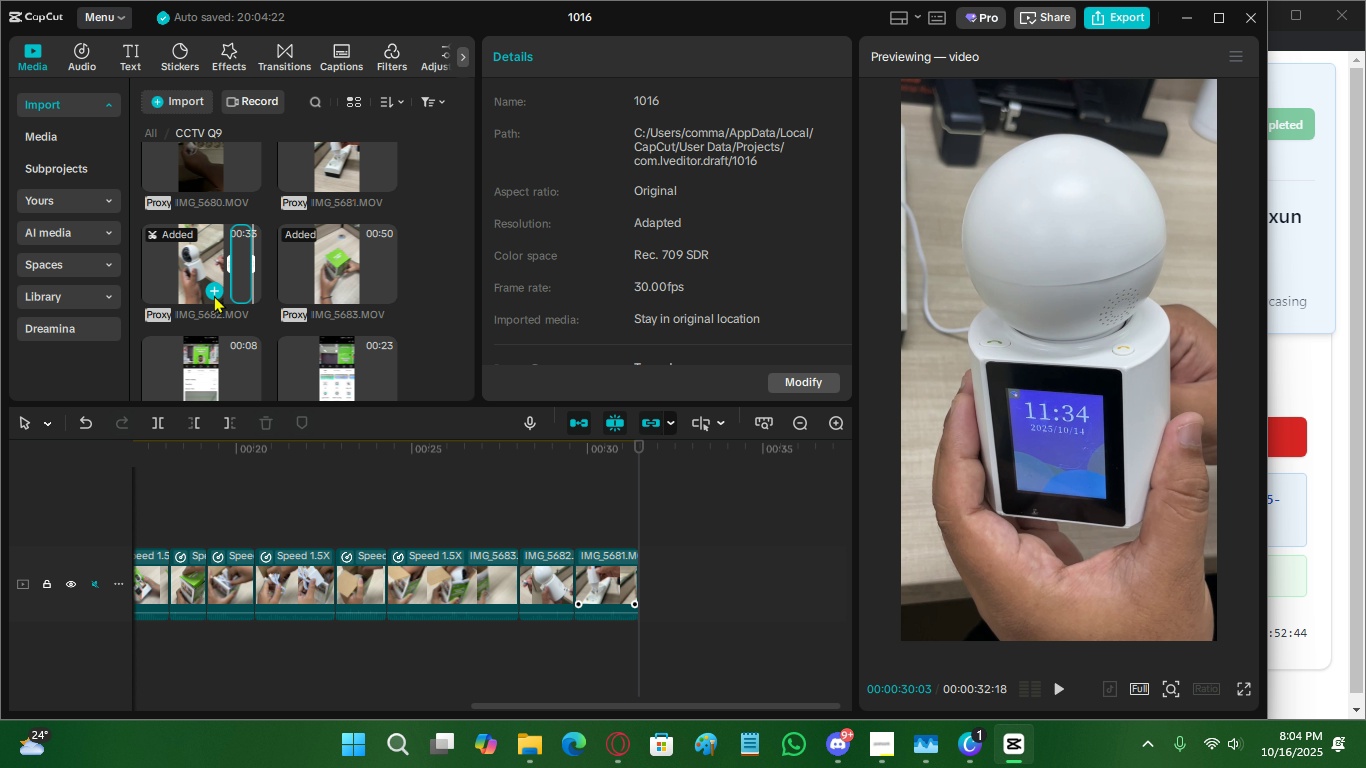 
left_click([214, 295])
 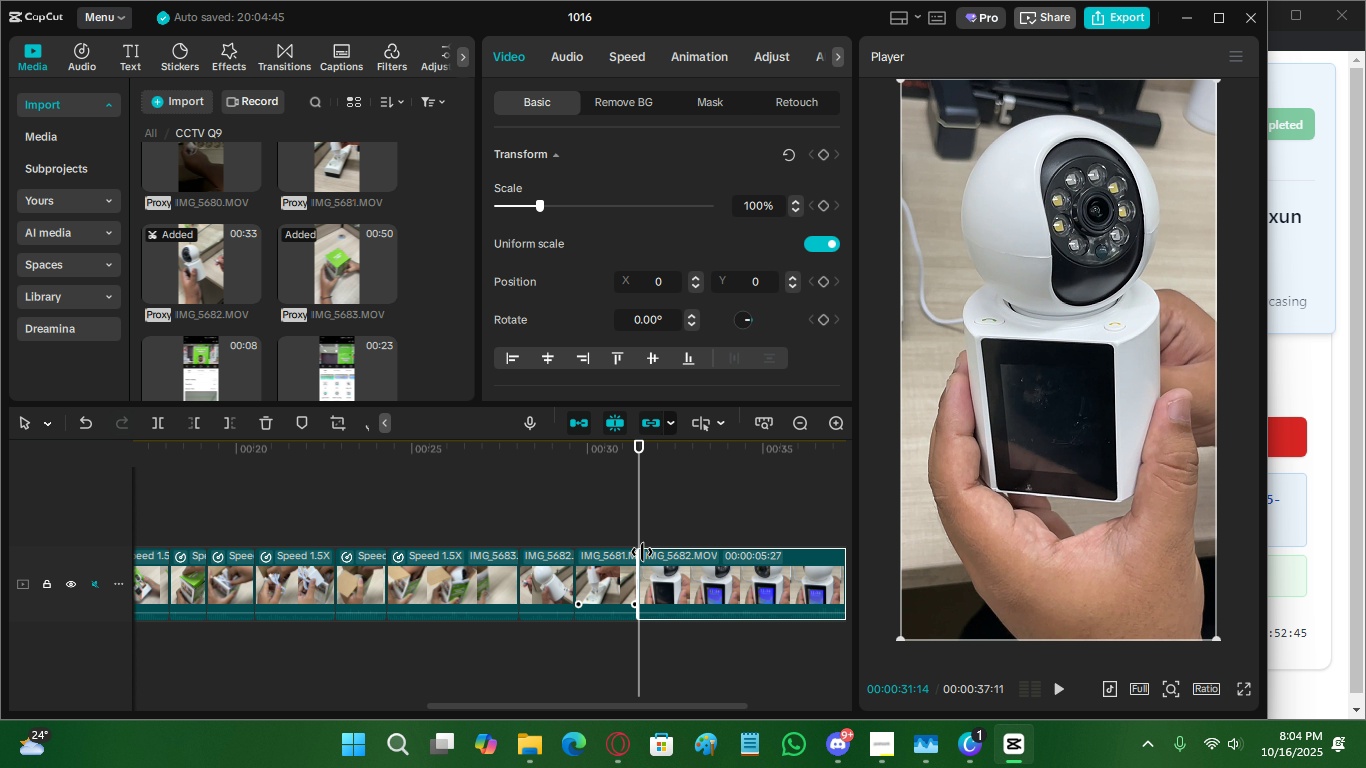 
key(Space)
 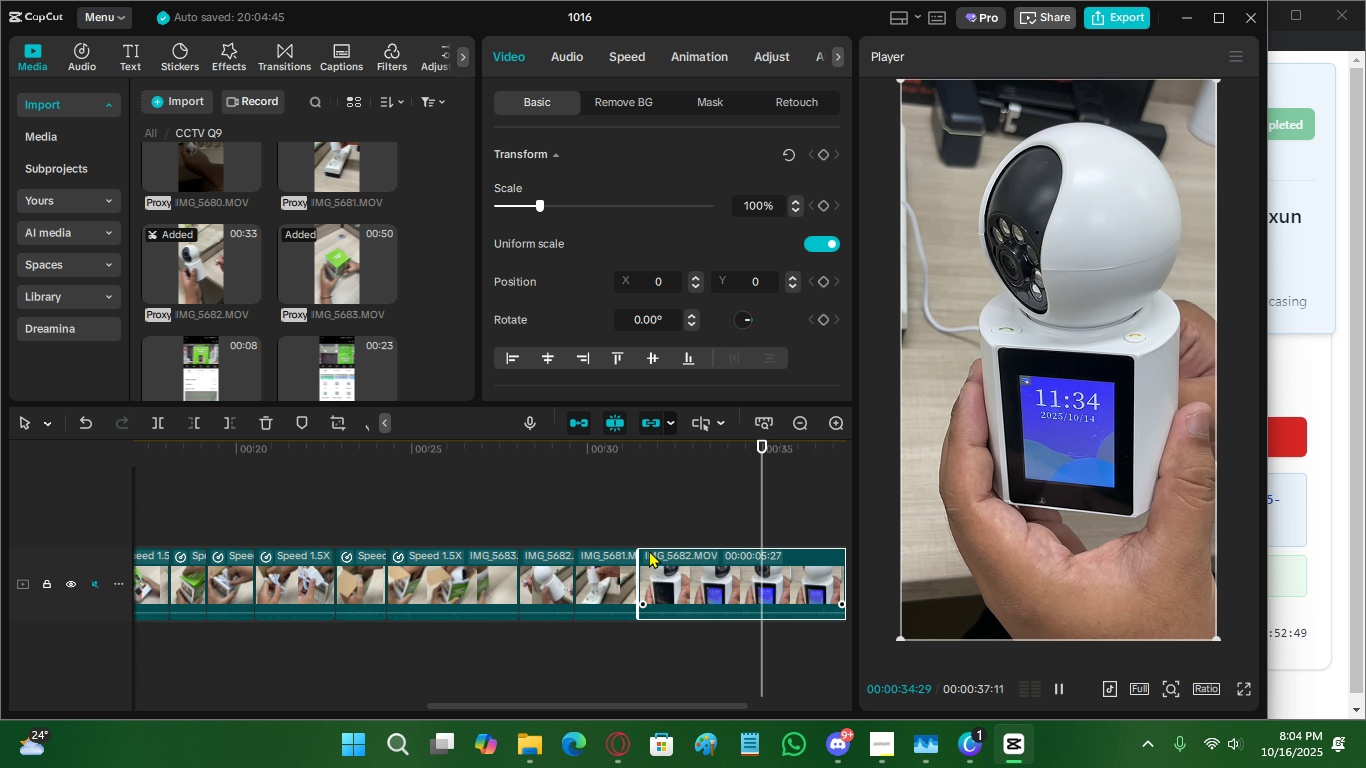 
key(Space)
 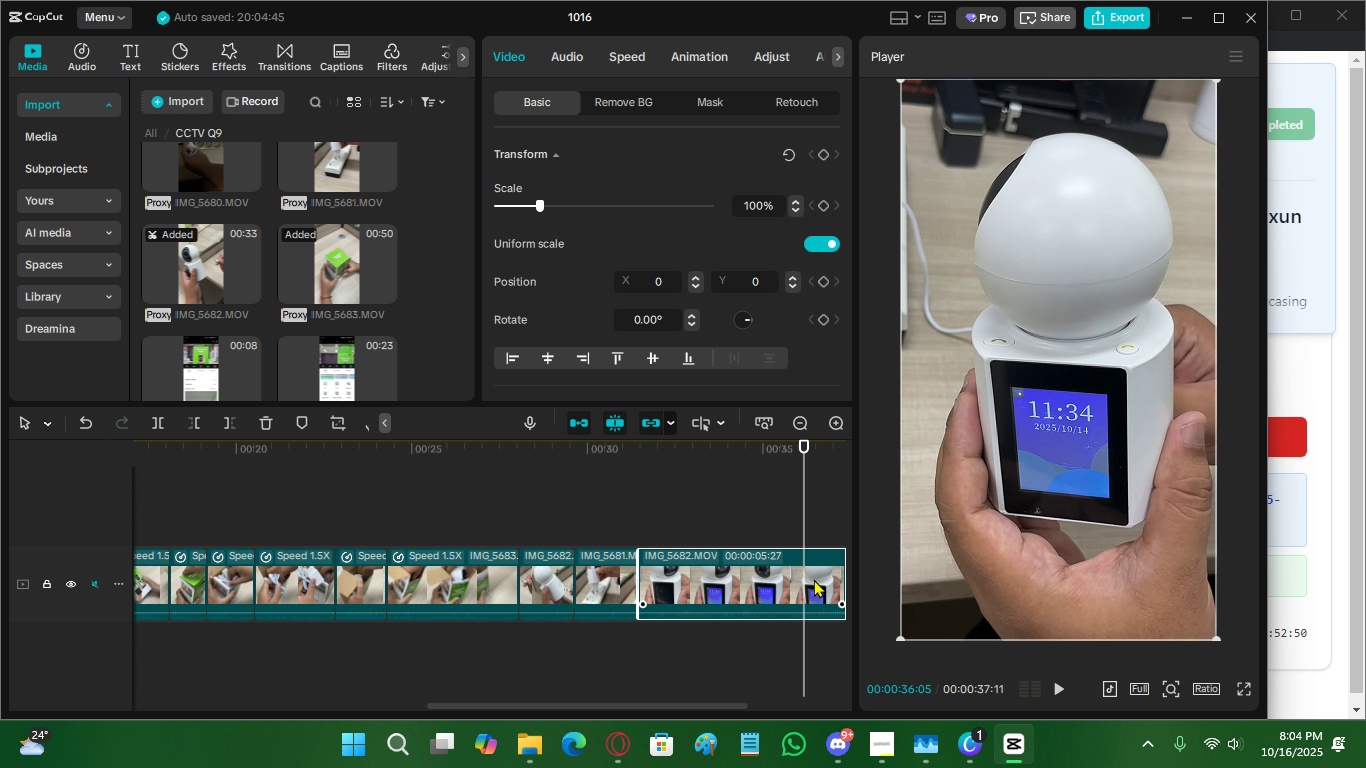 
key(C)
 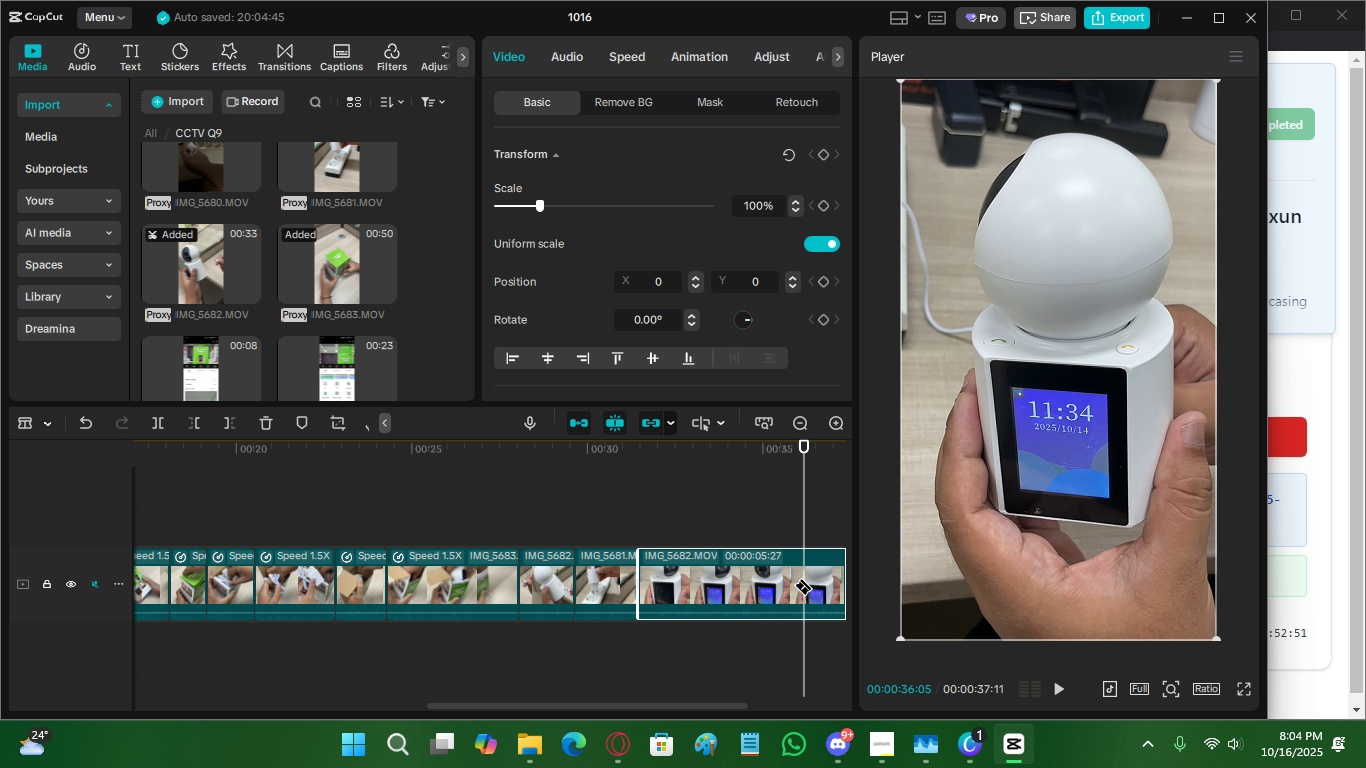 
left_click([803, 577])
 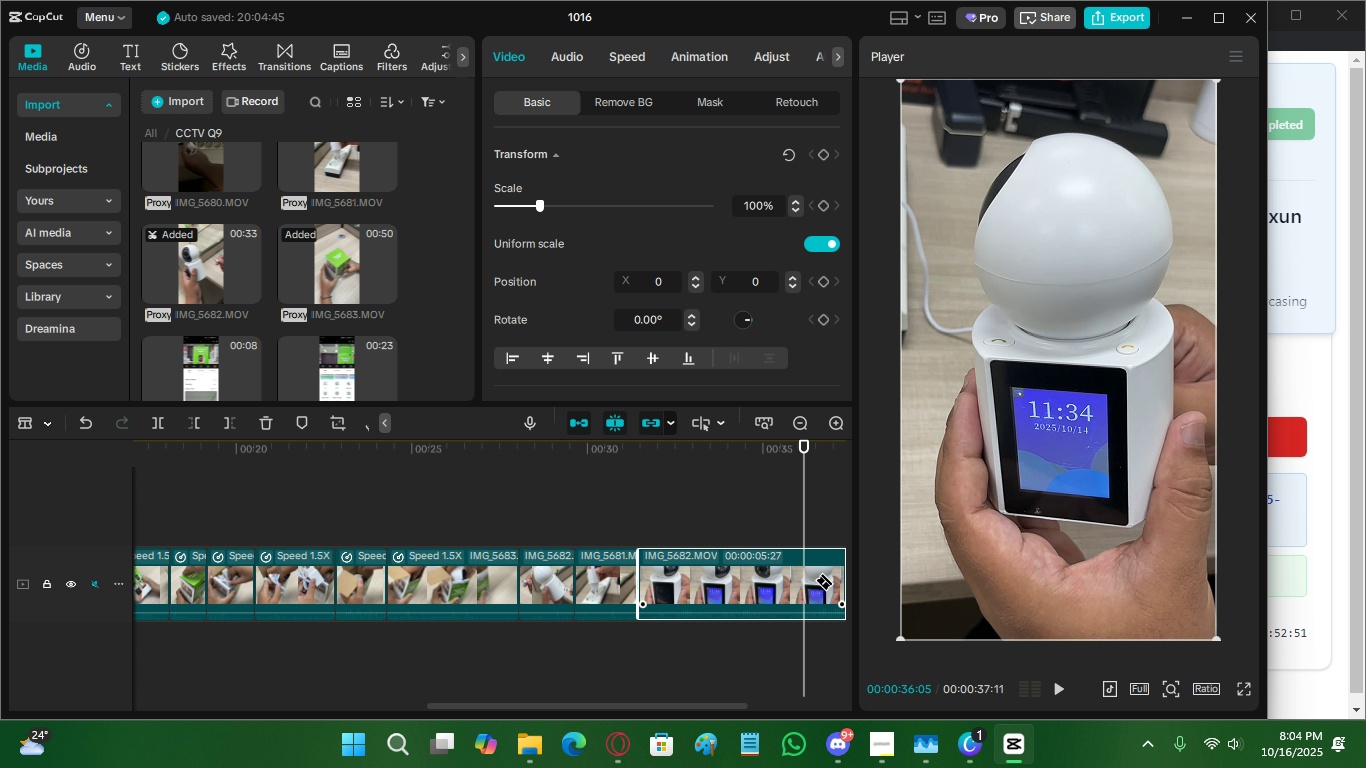 
key(V)
 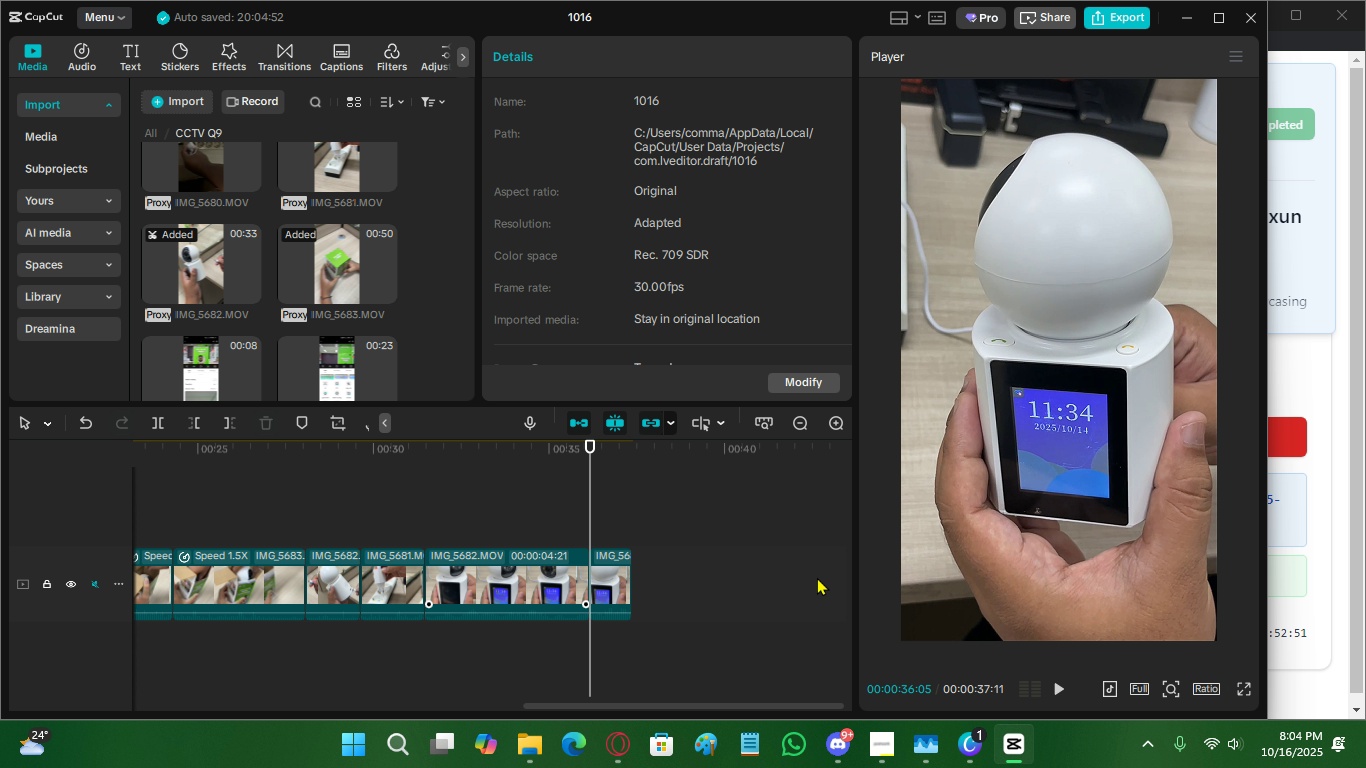 
double_click([817, 577])
 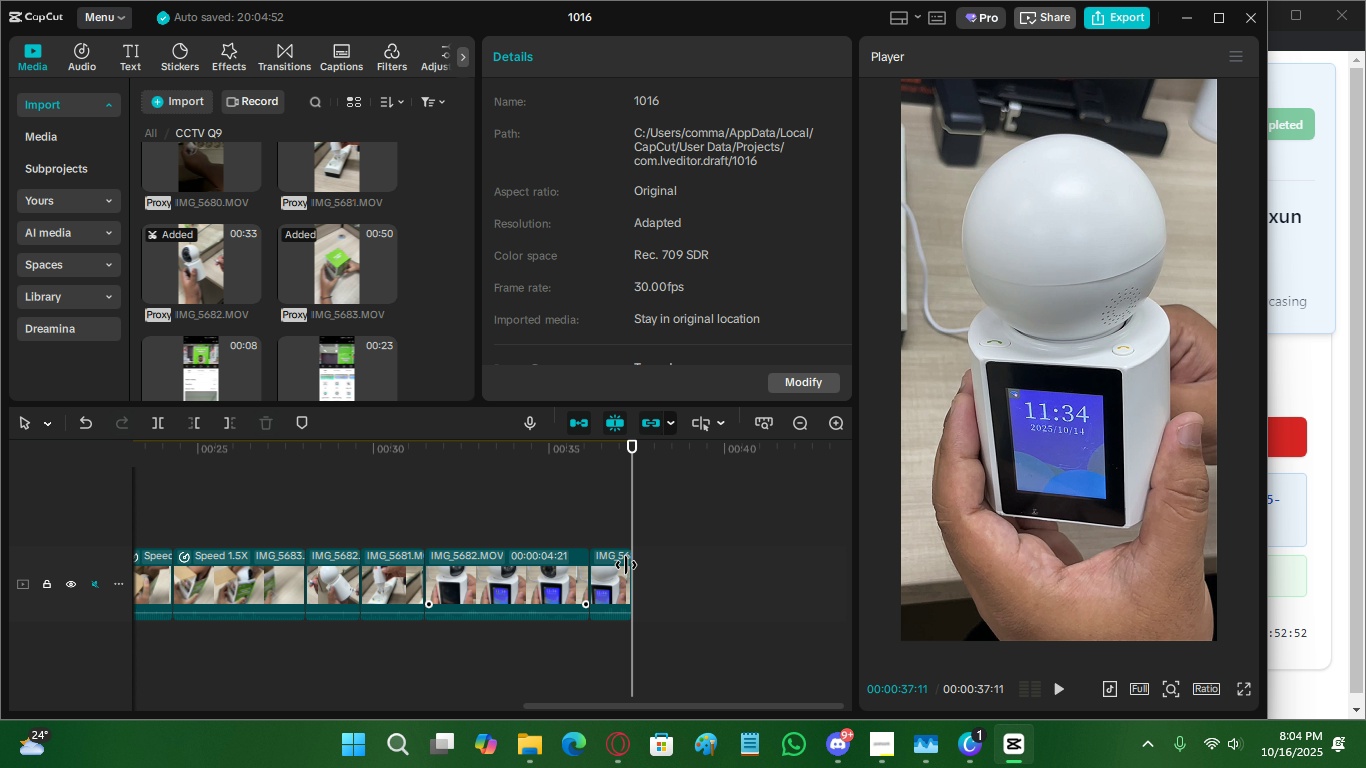 
left_click([626, 565])
 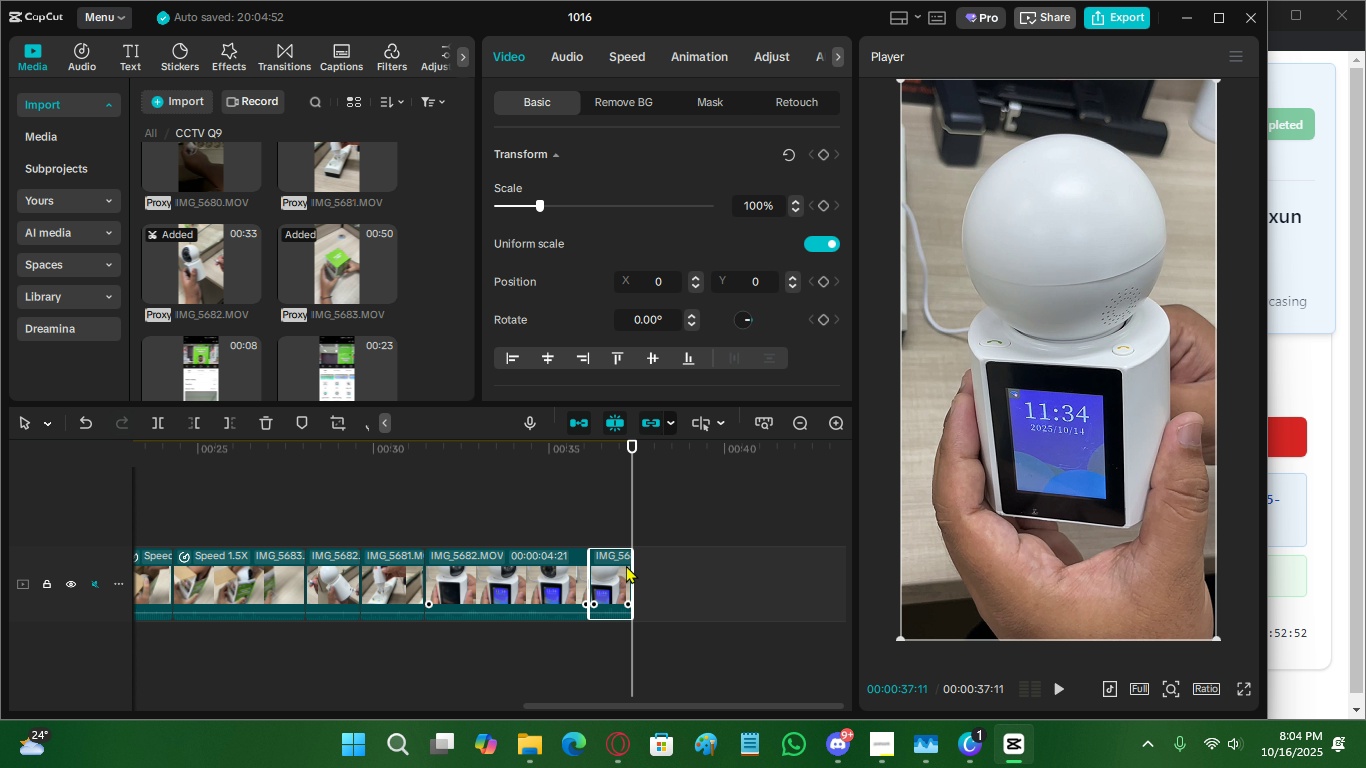 
key(X)
 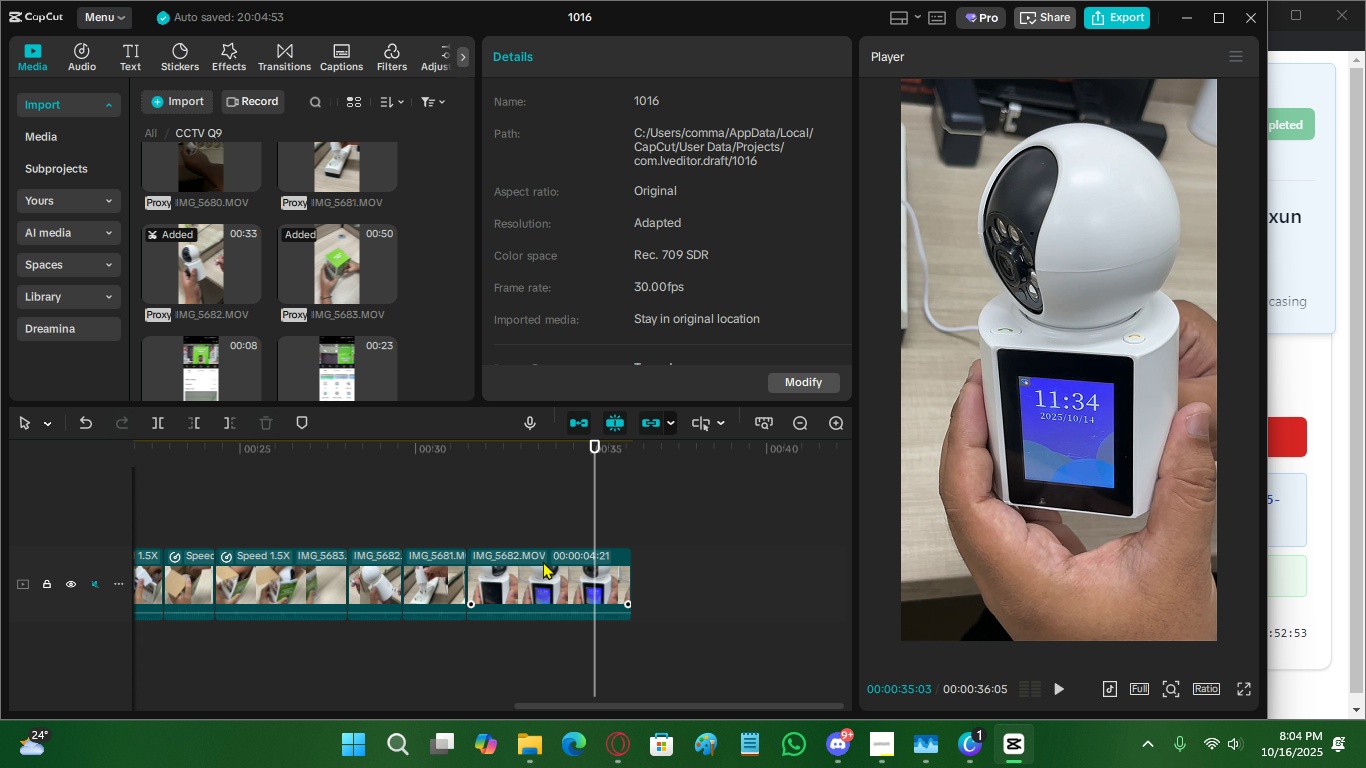 
left_click([548, 582])
 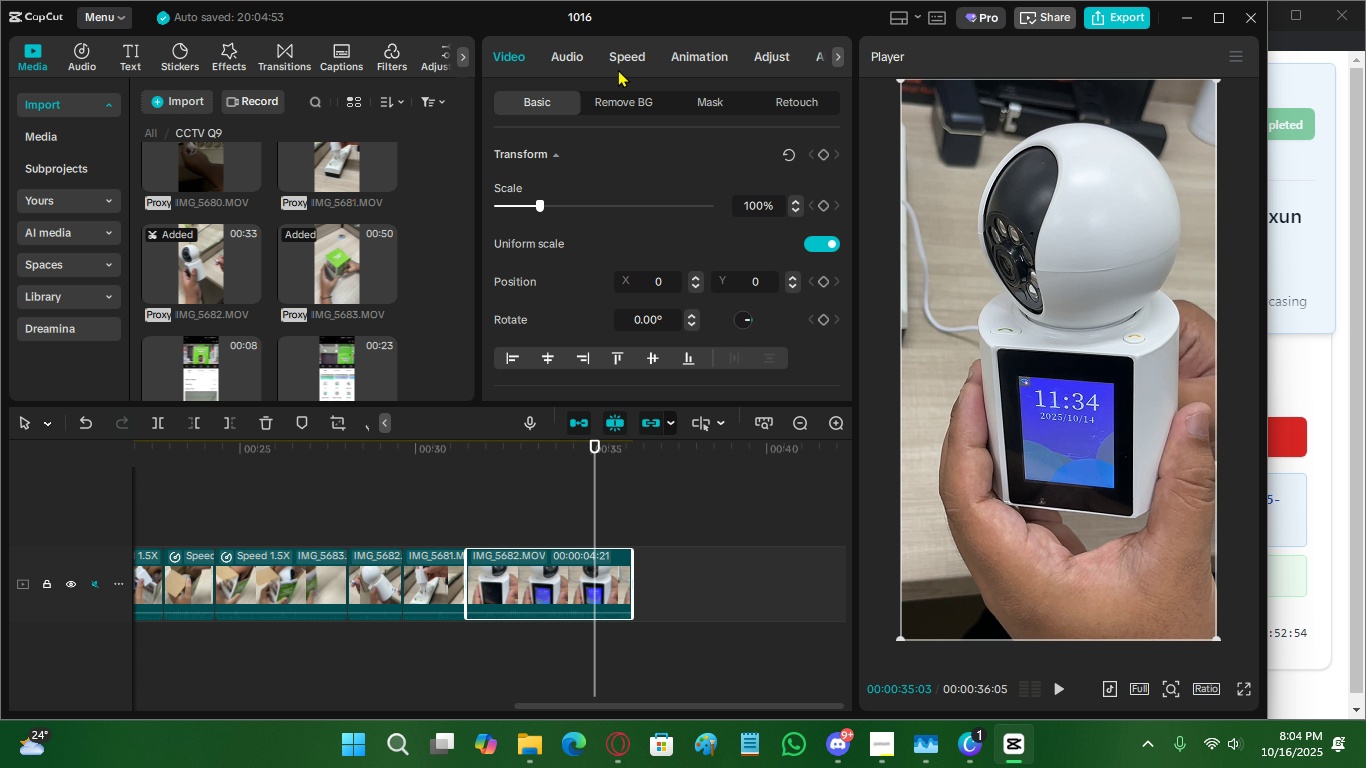 
left_click([618, 65])
 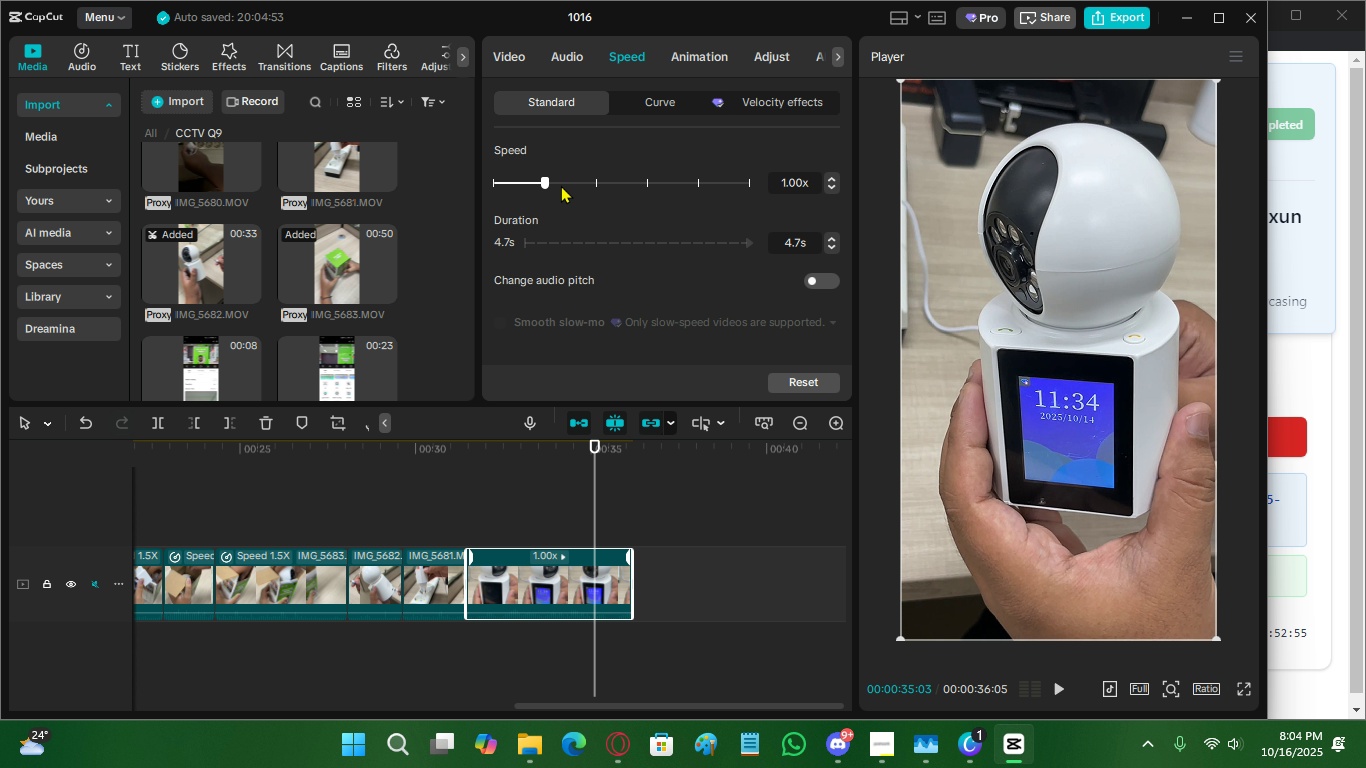 
left_click([561, 185])
 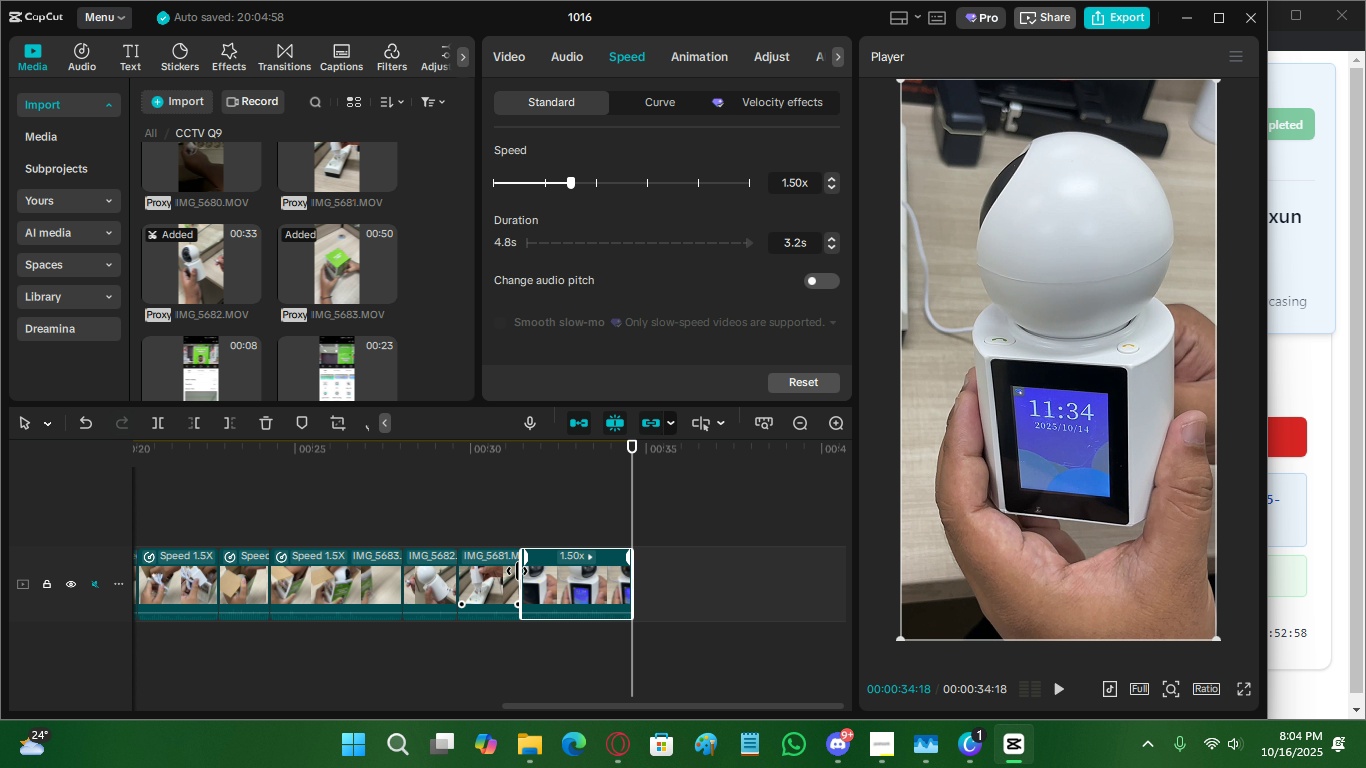 
left_click([523, 491])
 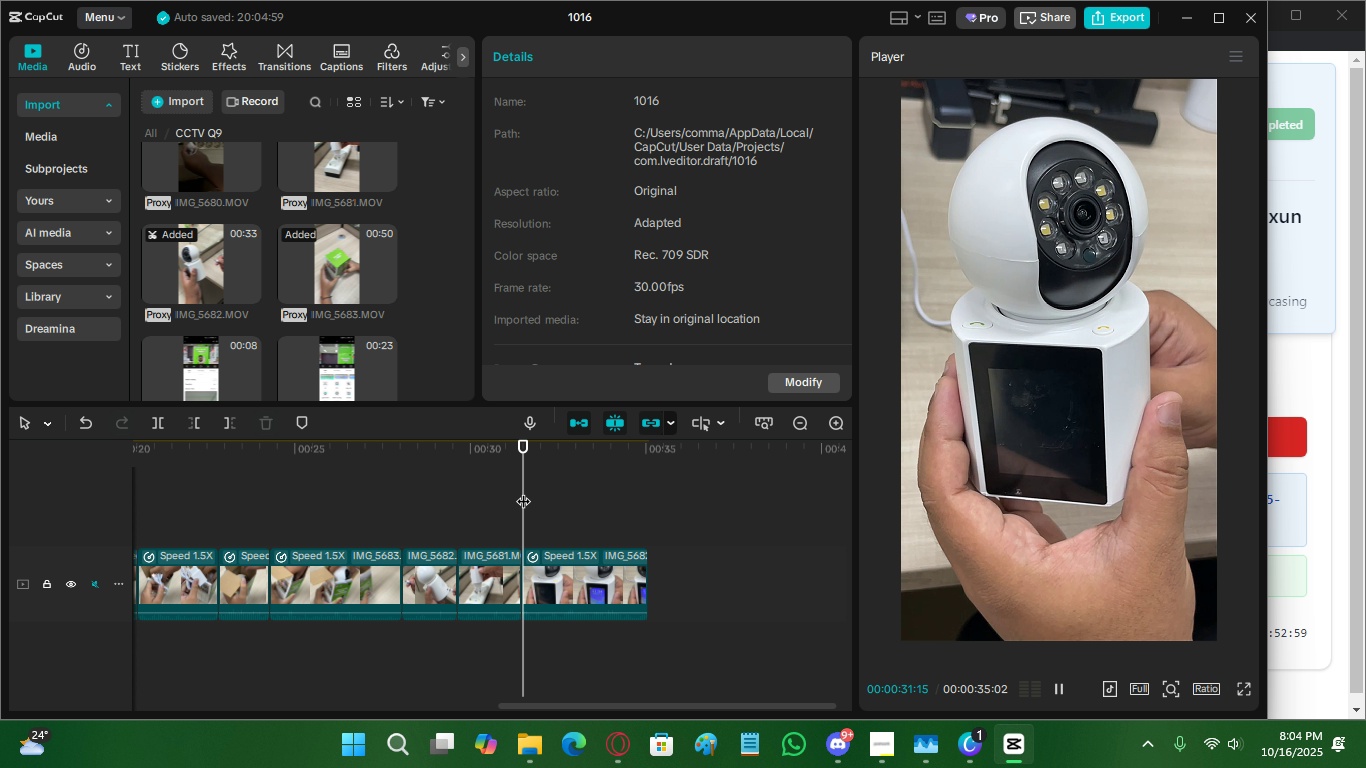 
key(Space)
 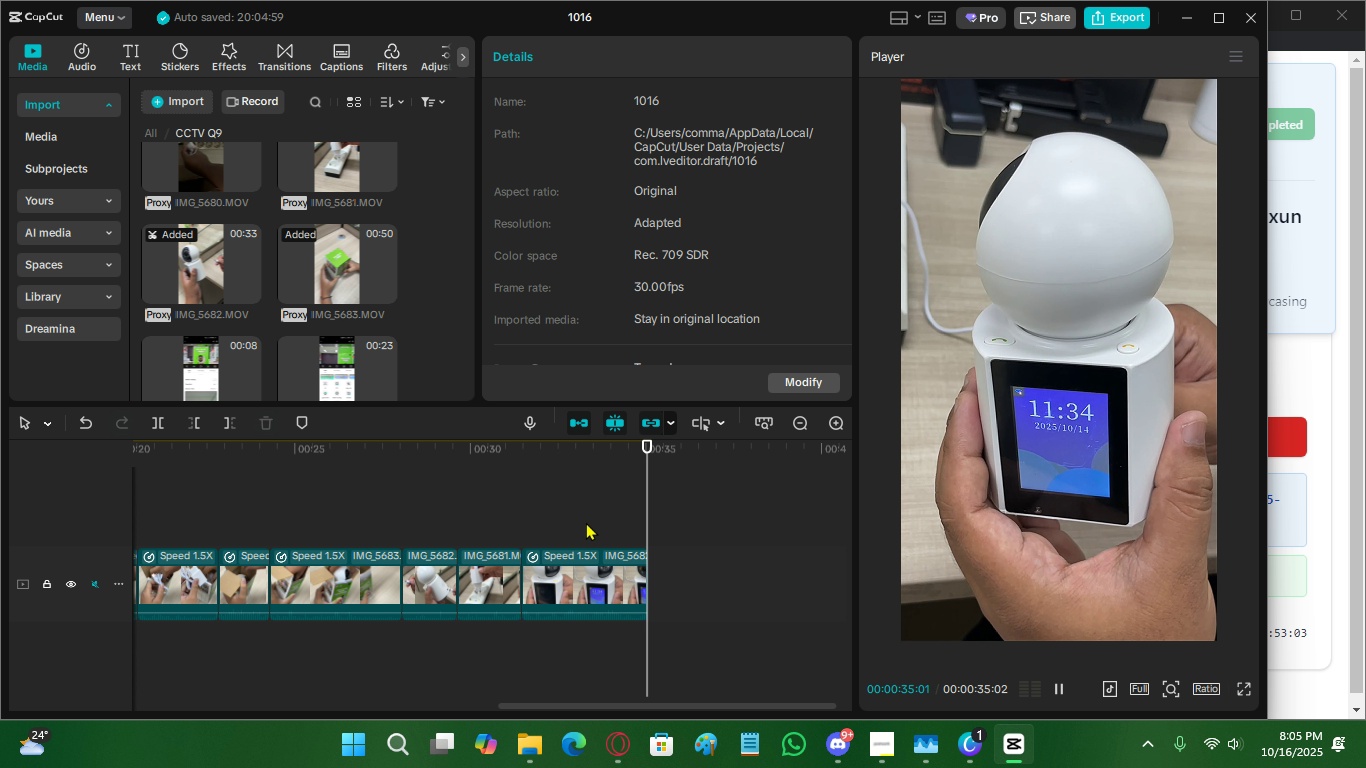 
double_click([596, 508])
 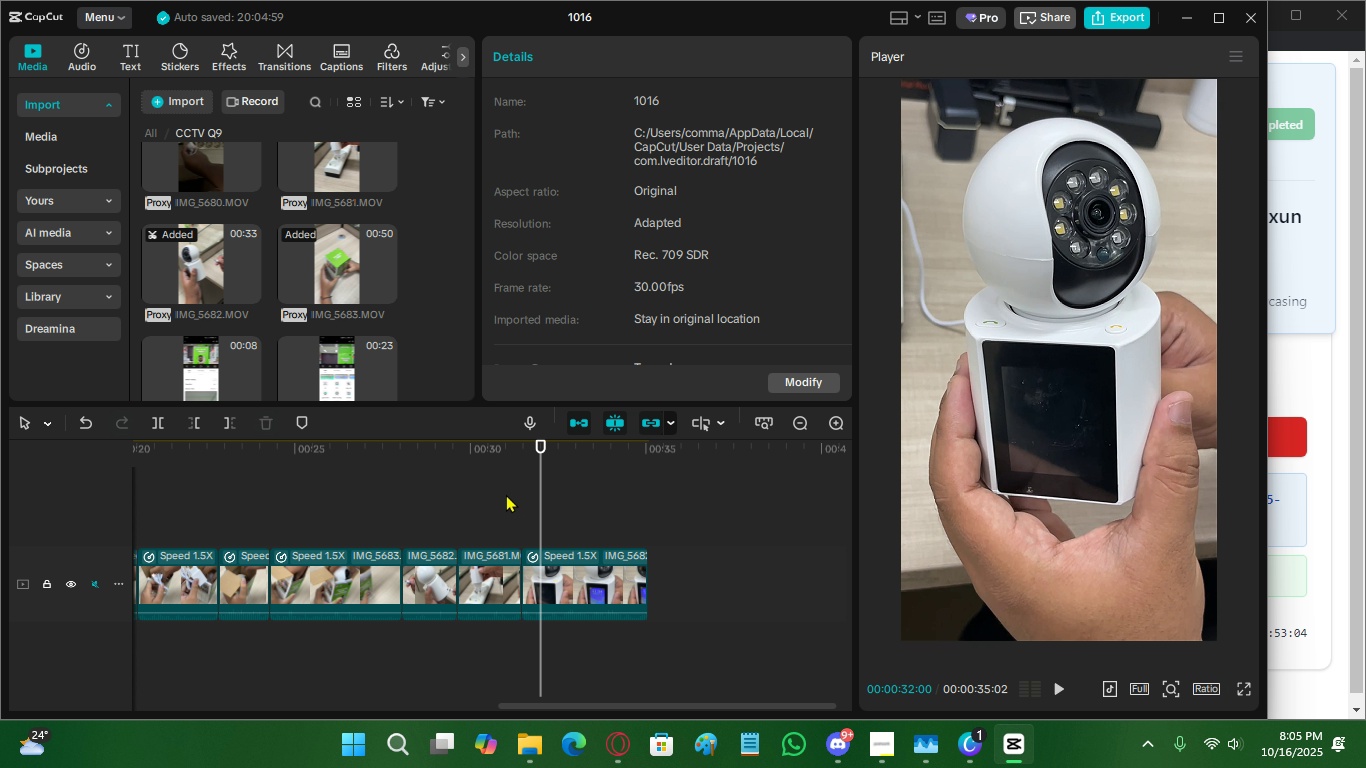 
key(Control+ControlLeft)
 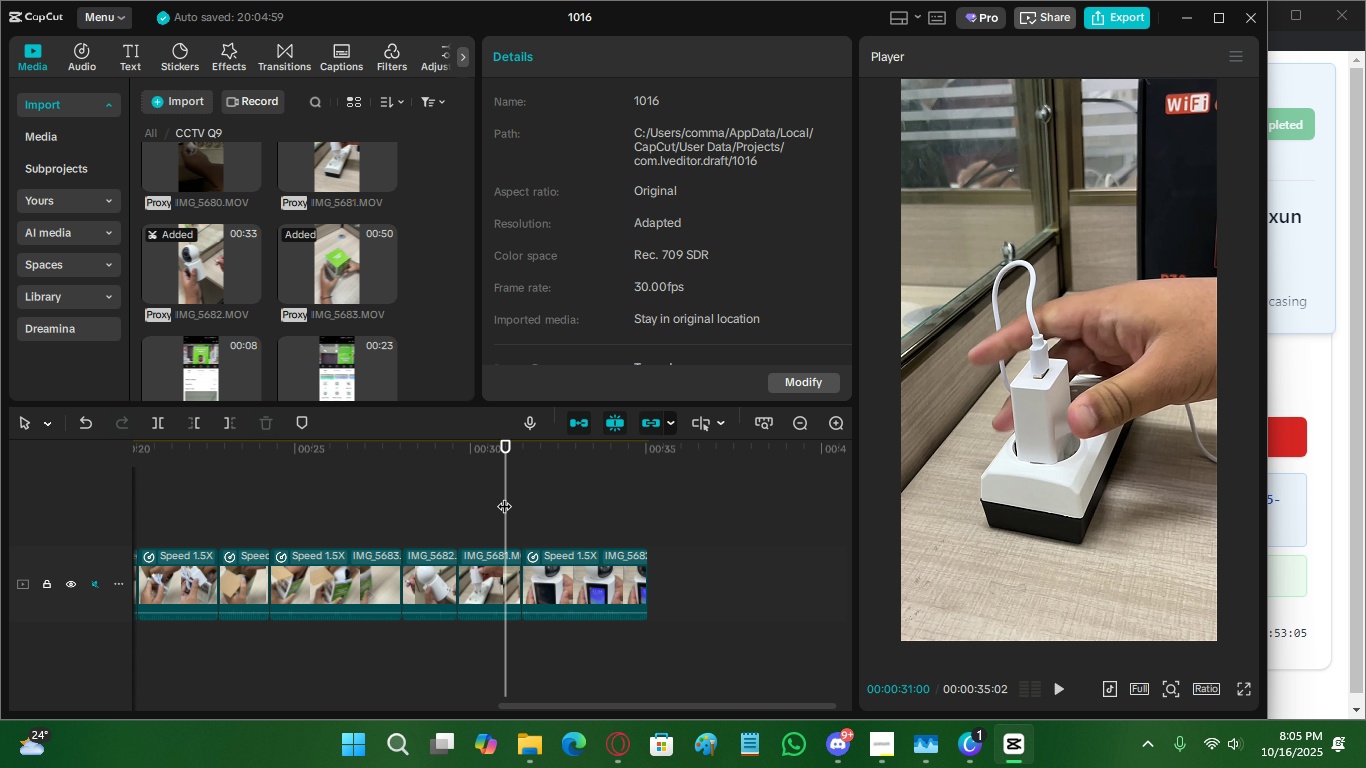 
key(Control+S)
 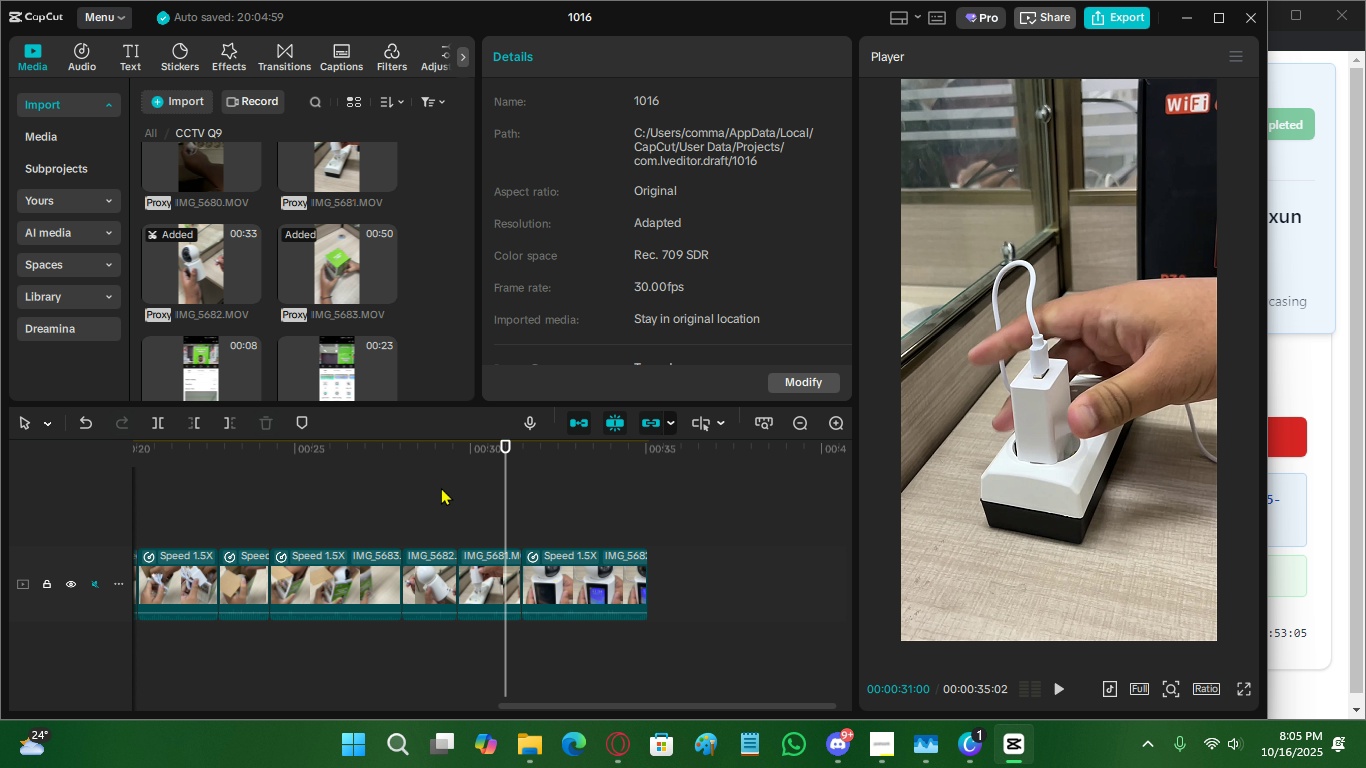 
triple_click([441, 487])
 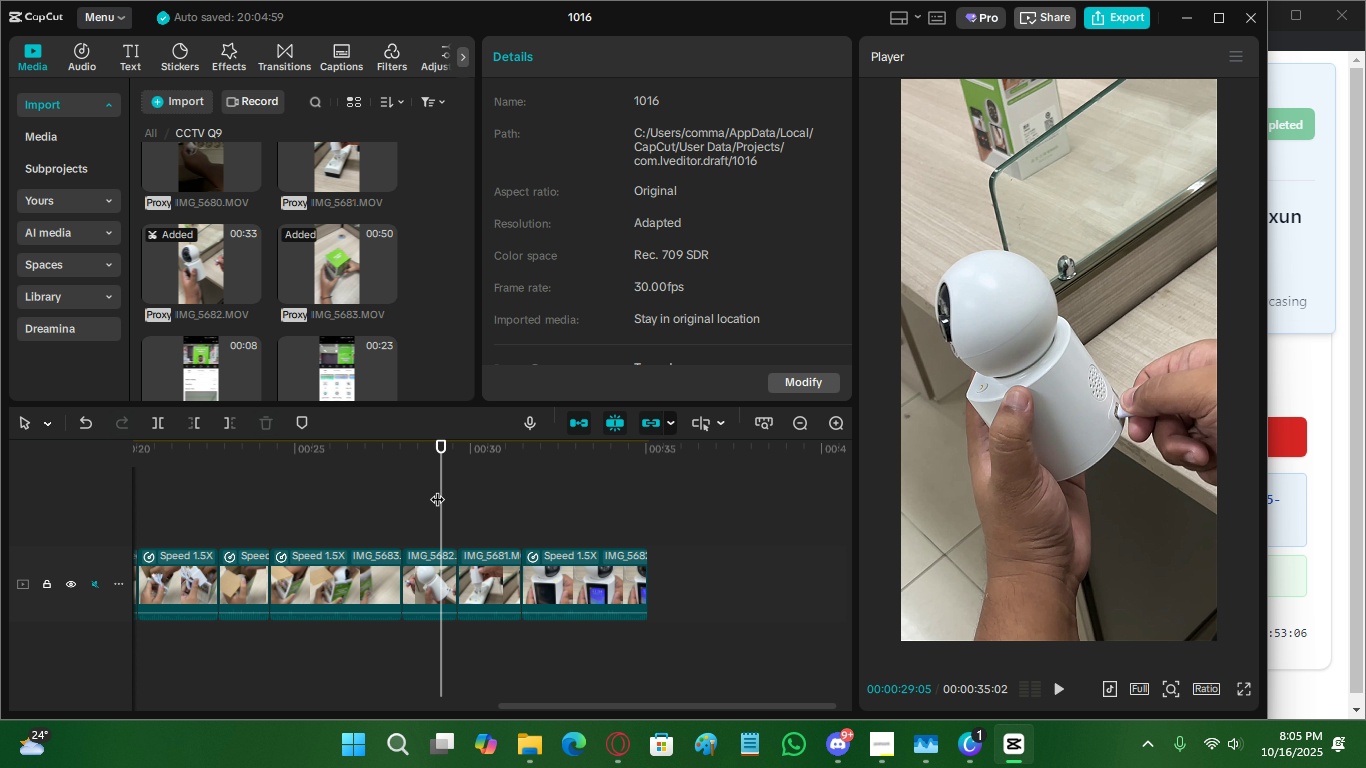 
key(Space)
 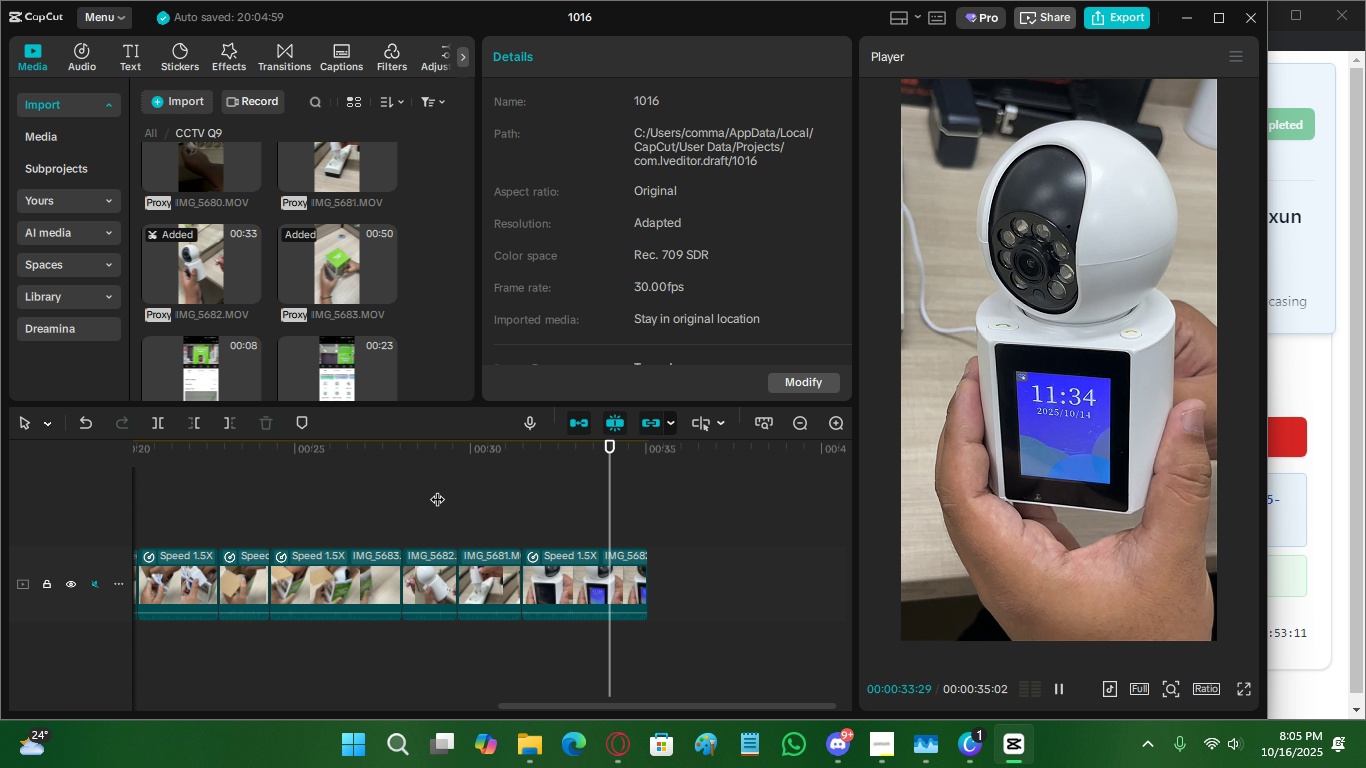 
wait(6.38)
 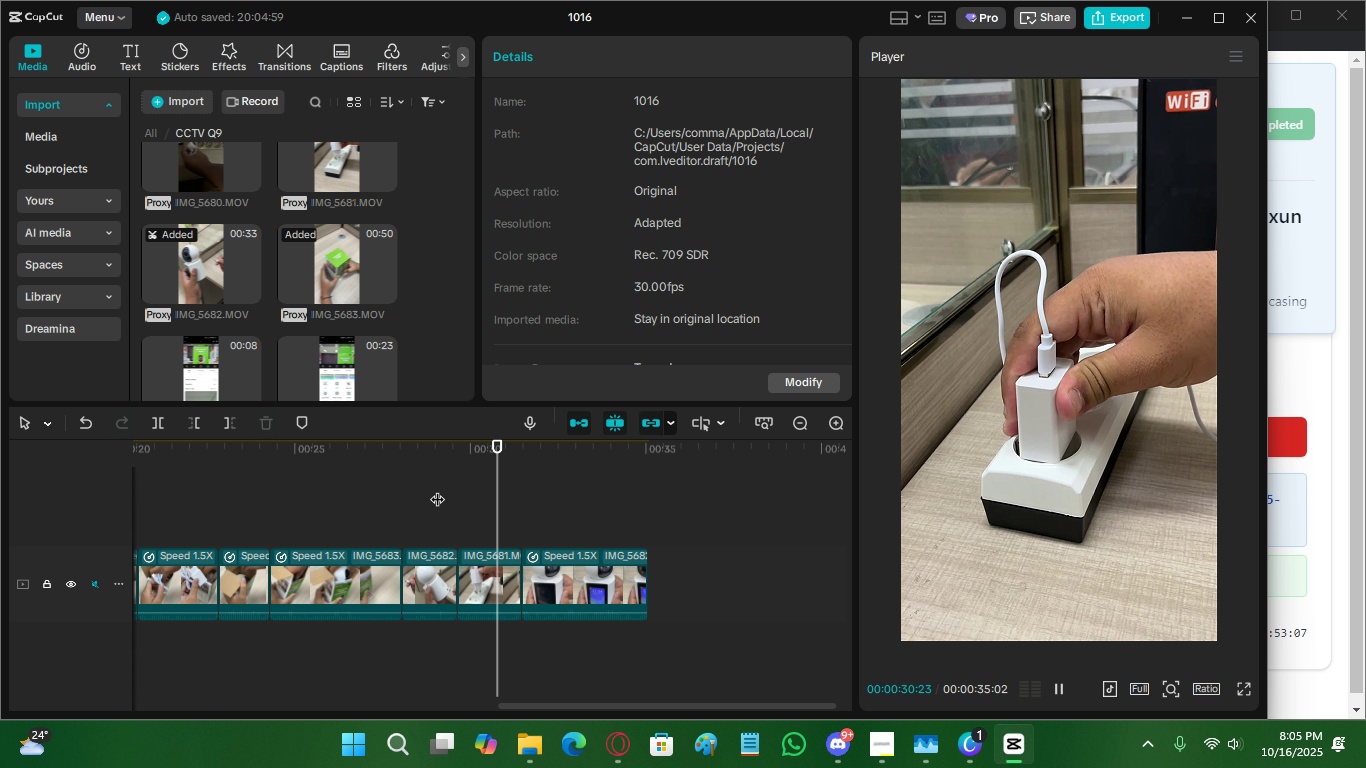 
key(Space)
 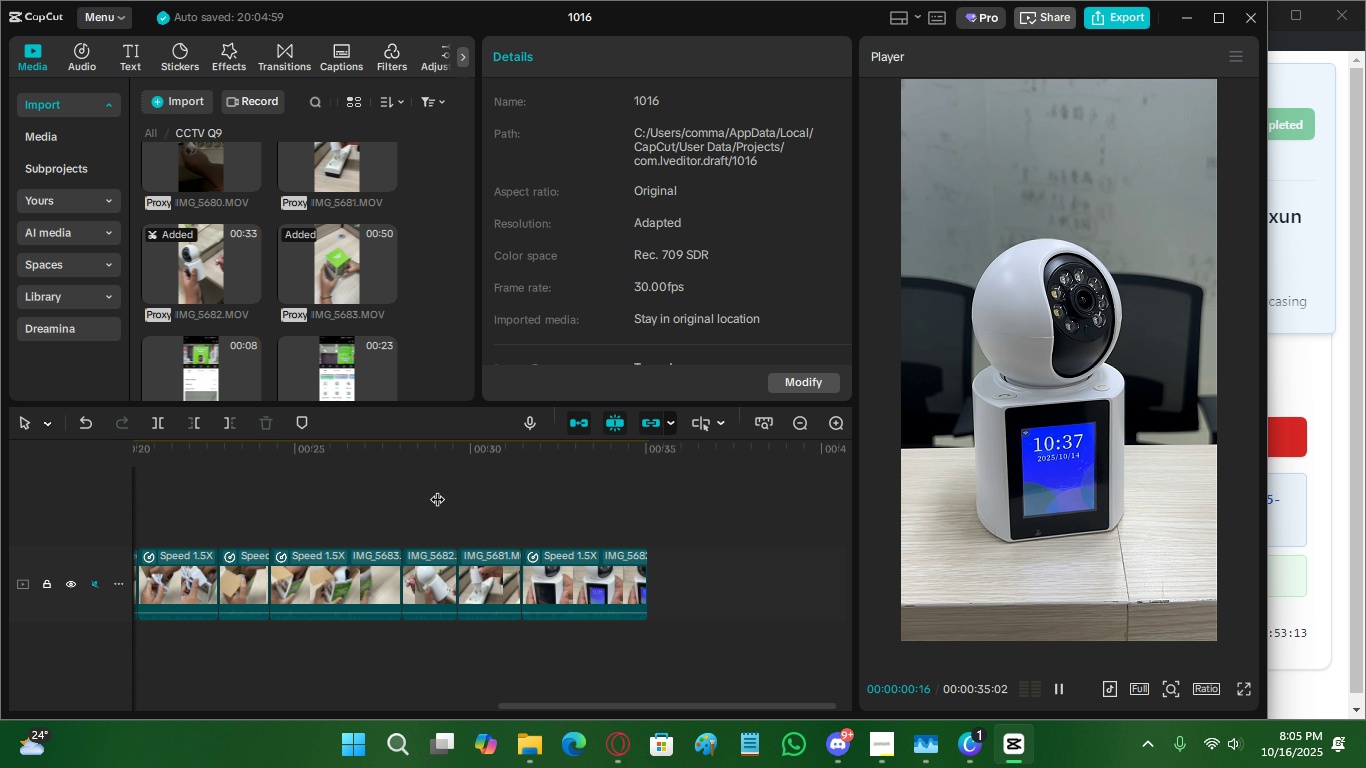 
key(Space)
 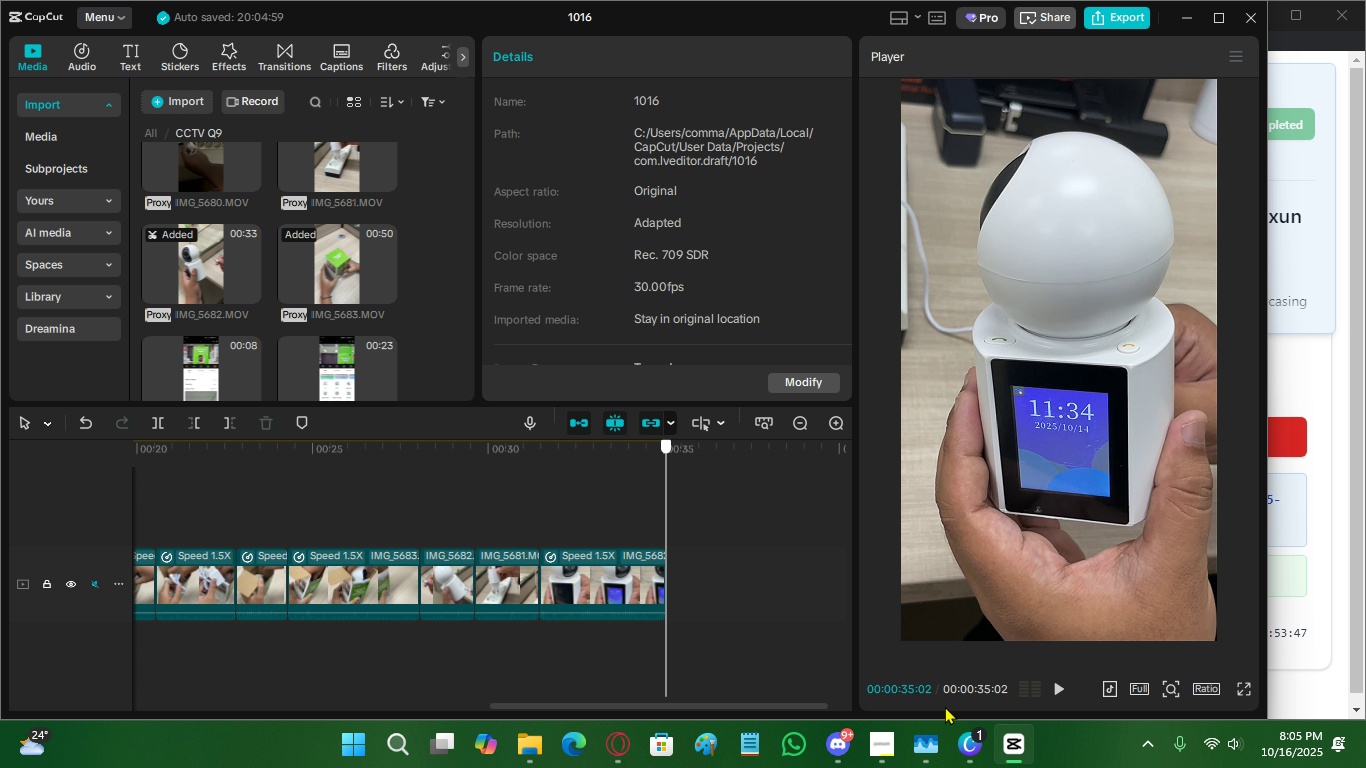 
wait(39.34)
 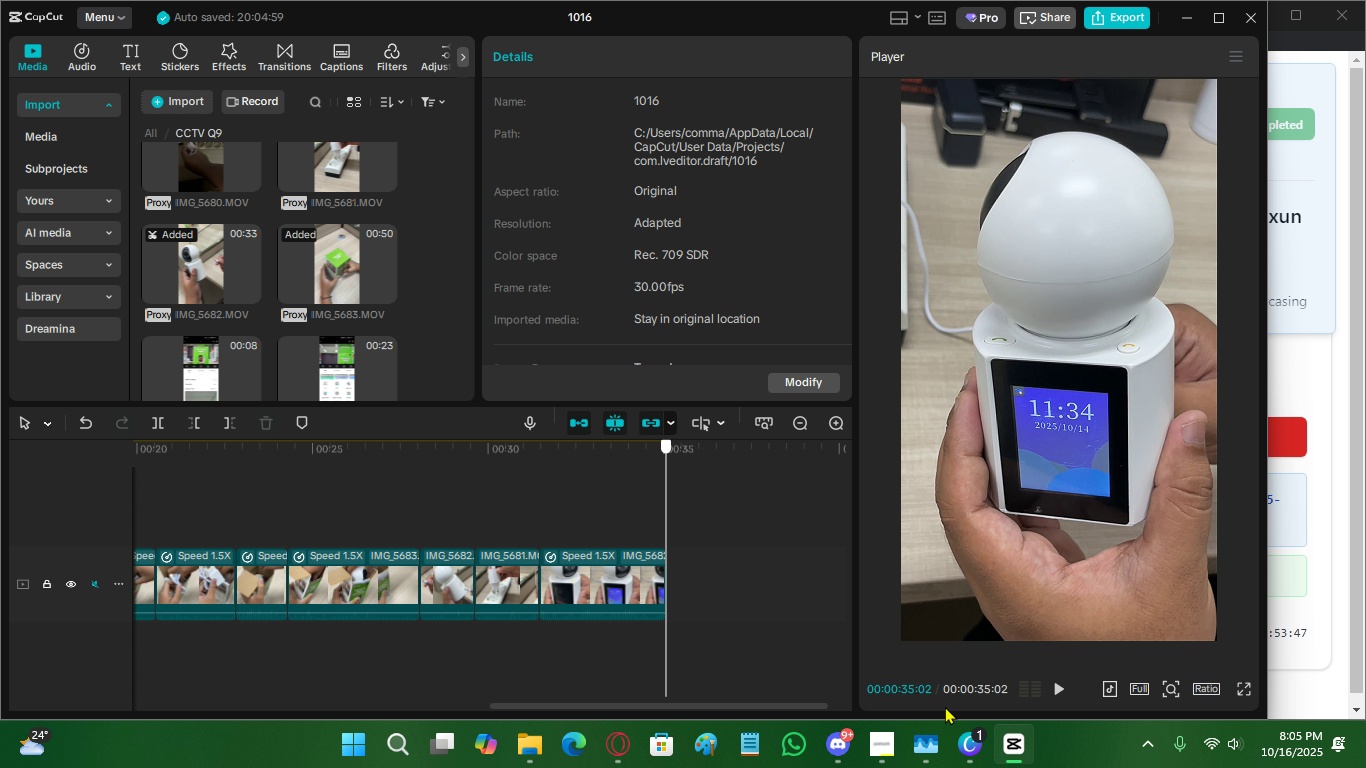 
scroll: coordinate [392, 263], scroll_direction: down, amount: 3.0
 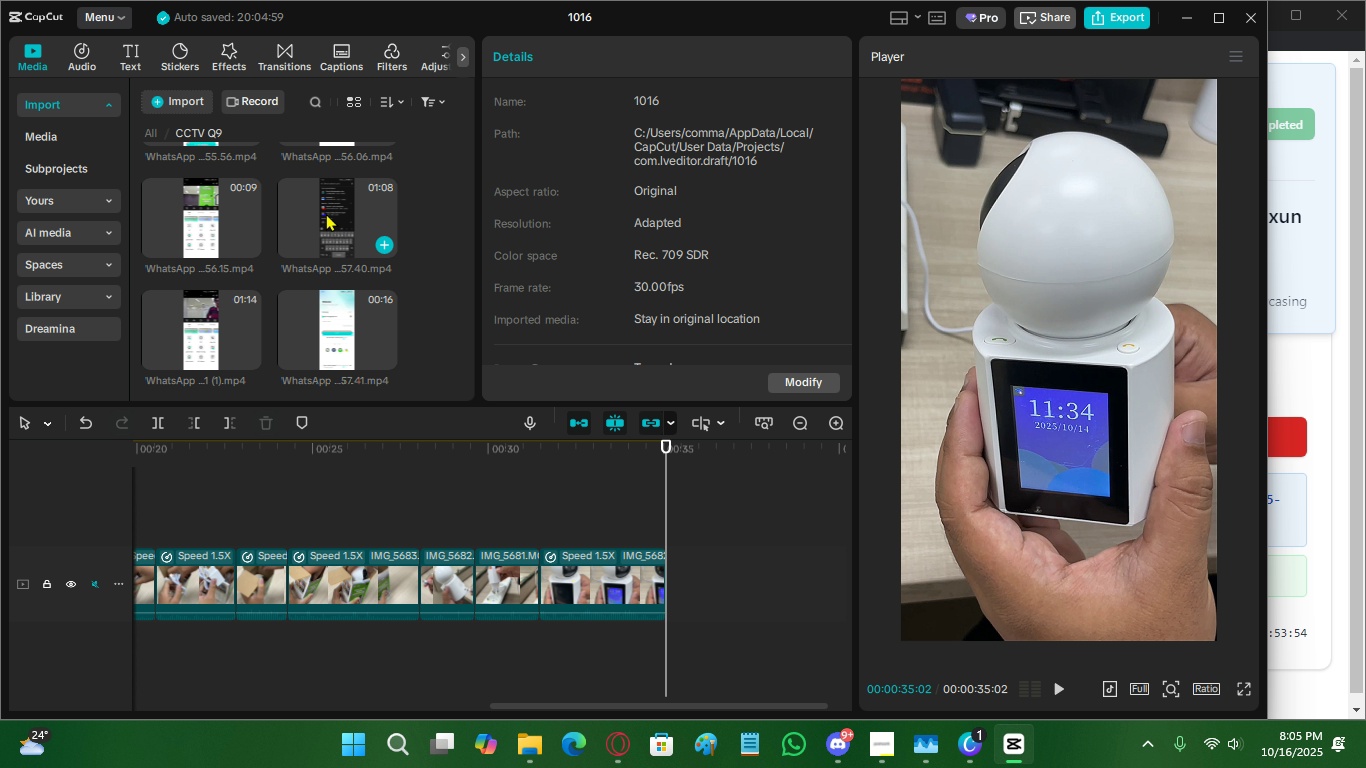 
left_click([324, 212])
 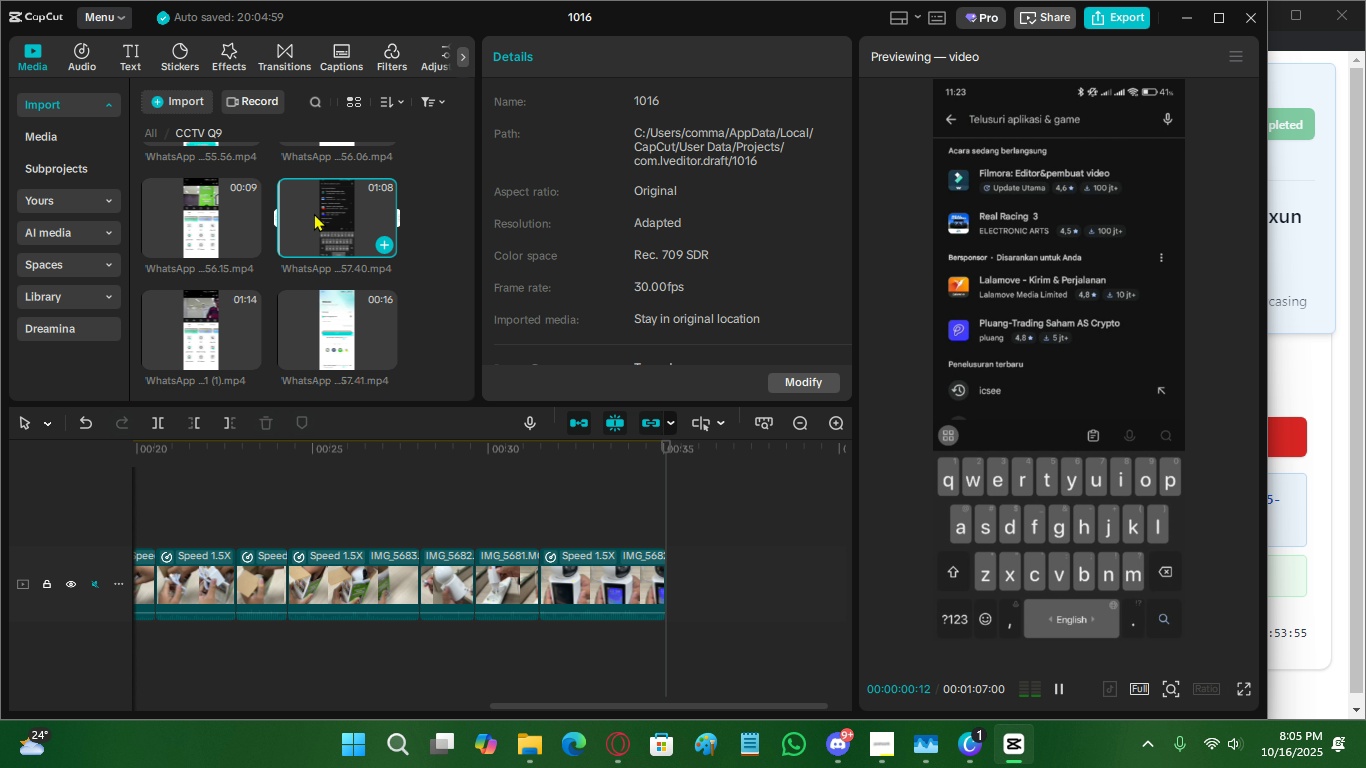 
left_click([314, 213])
 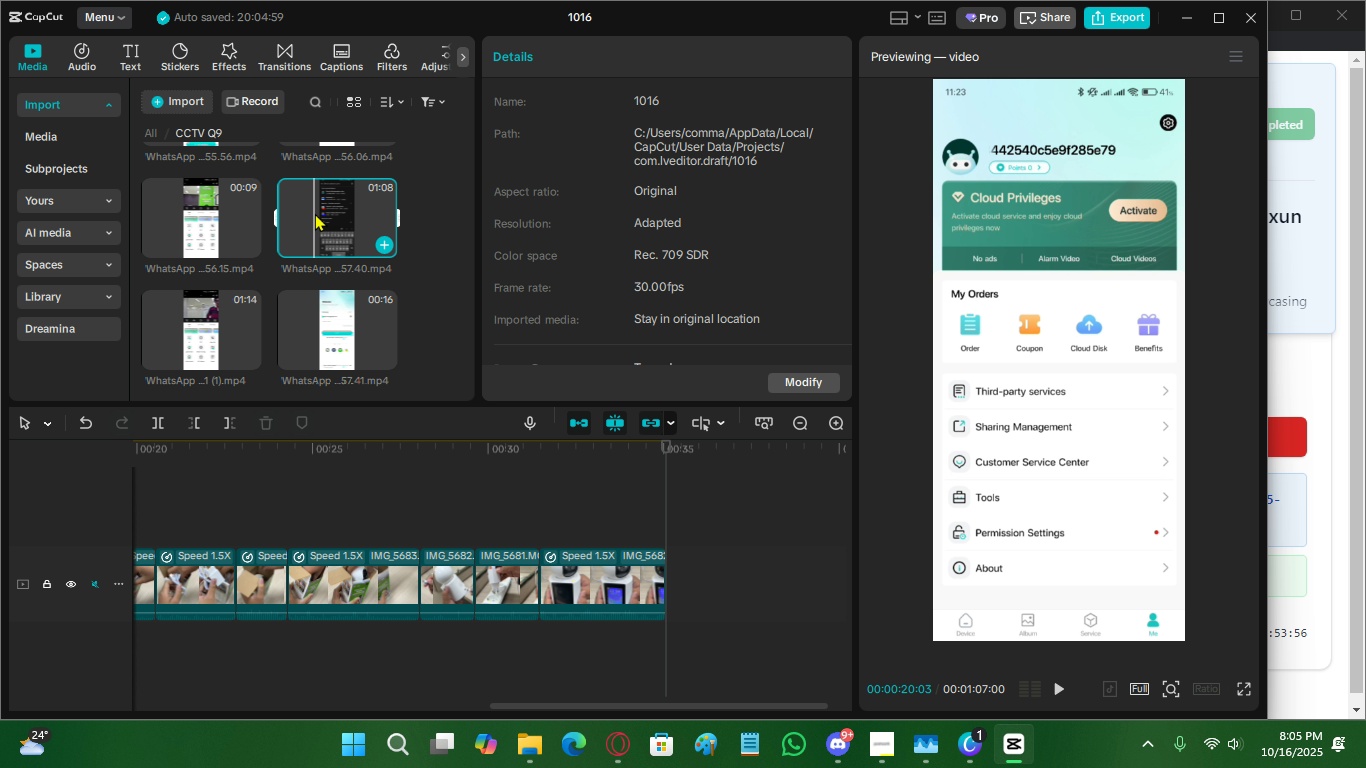 
left_click([315, 213])
 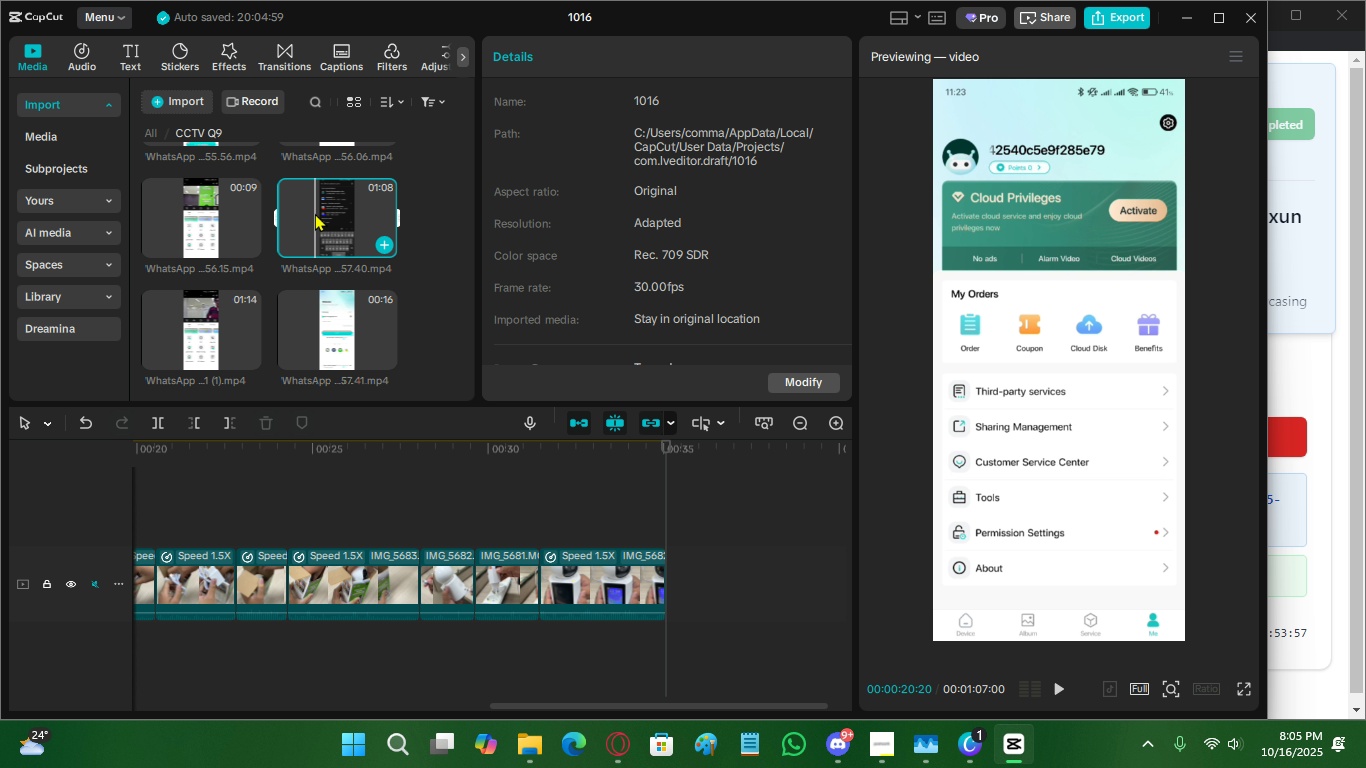 
left_click([315, 213])
 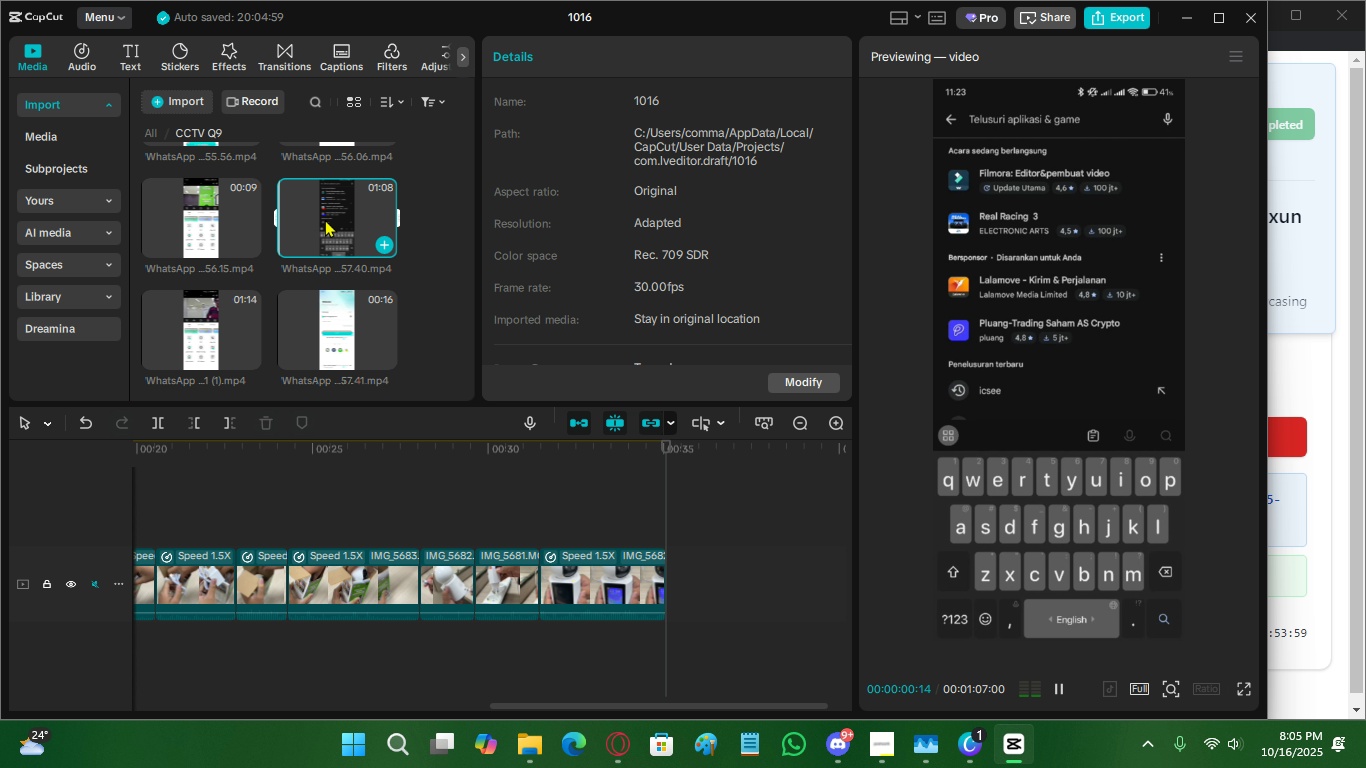 
left_click([325, 223])
 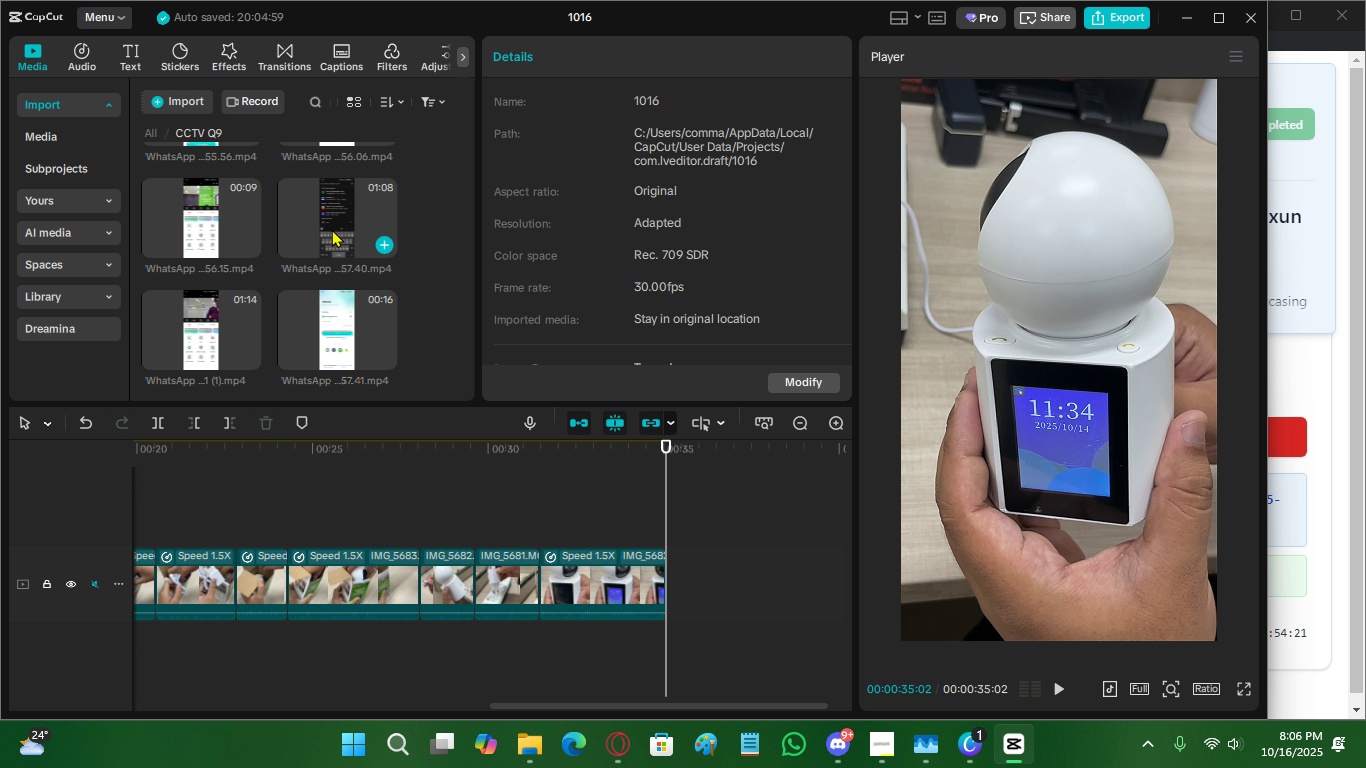 
wait(25.22)
 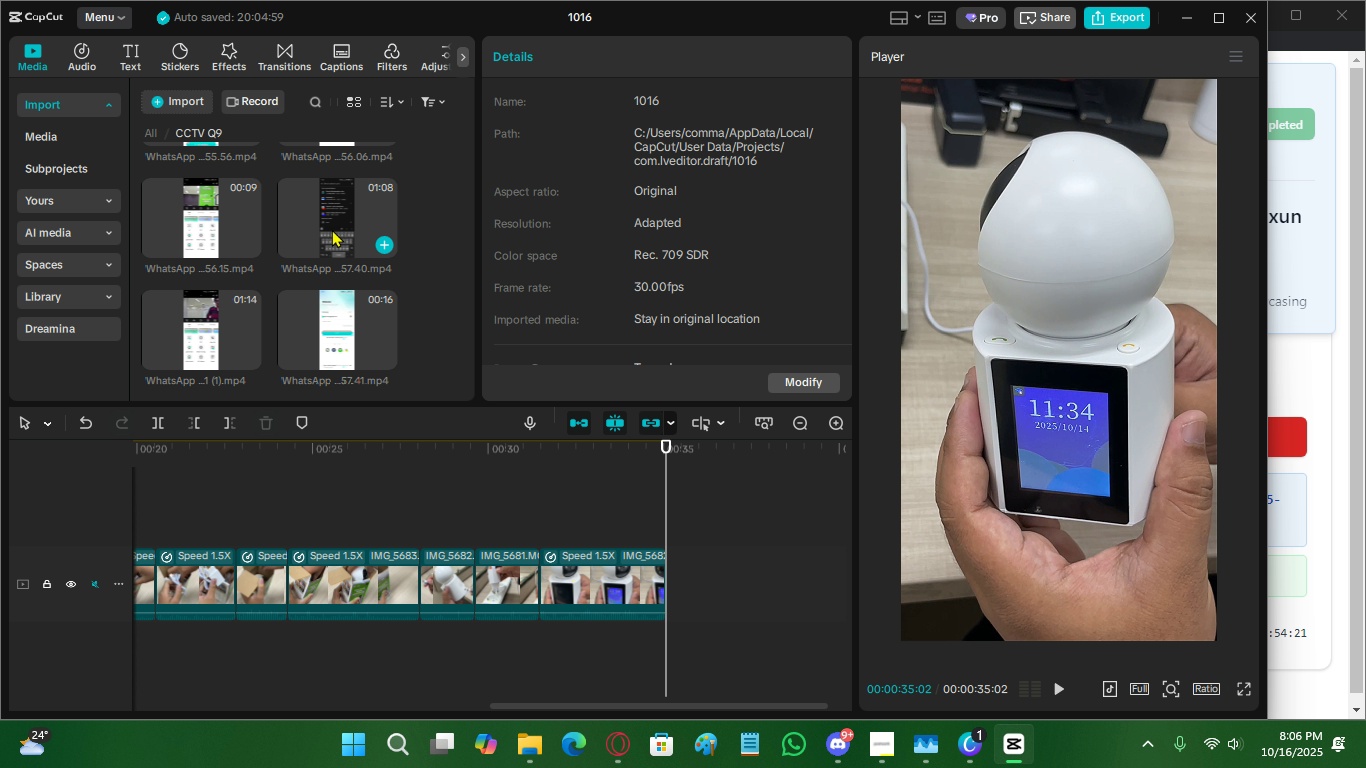 
double_click([496, 462])
 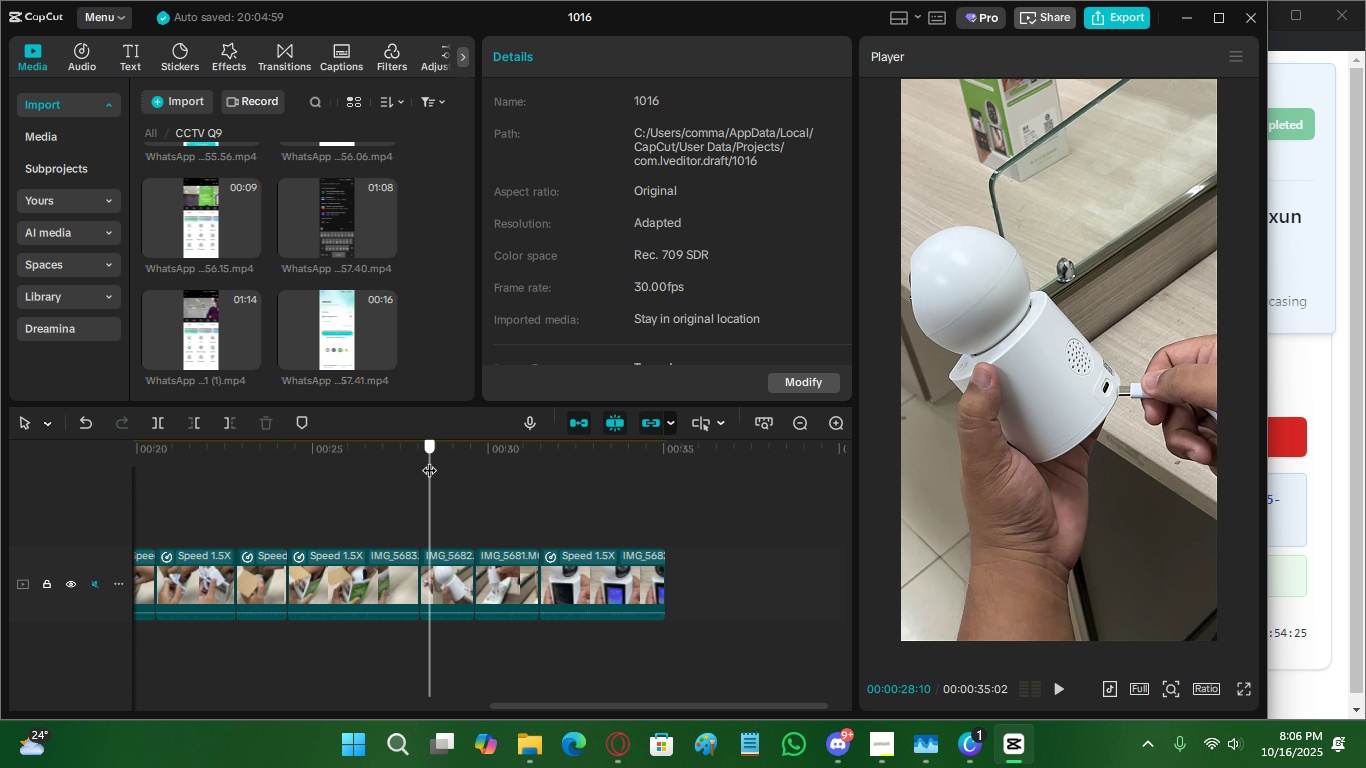 
triple_click([429, 460])
 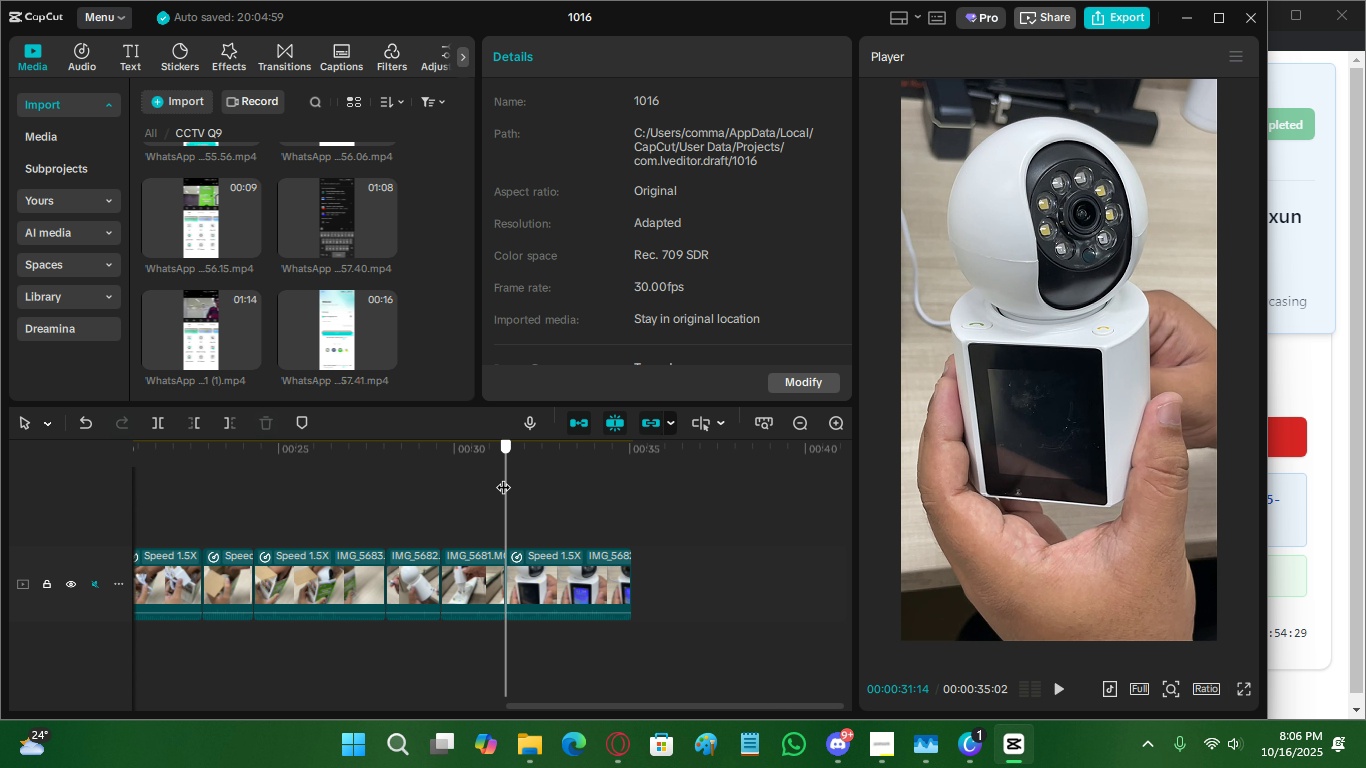 
wait(8.48)
 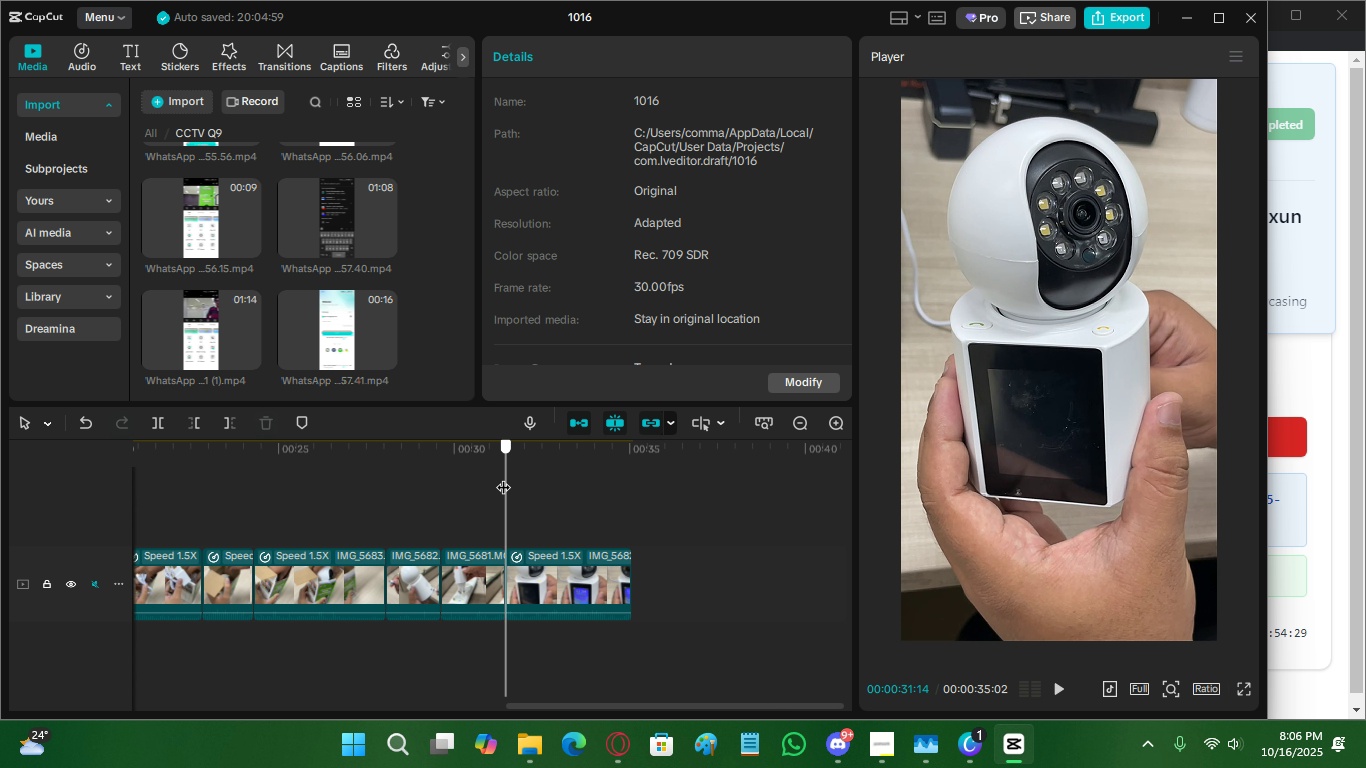 
left_click([538, 487])
 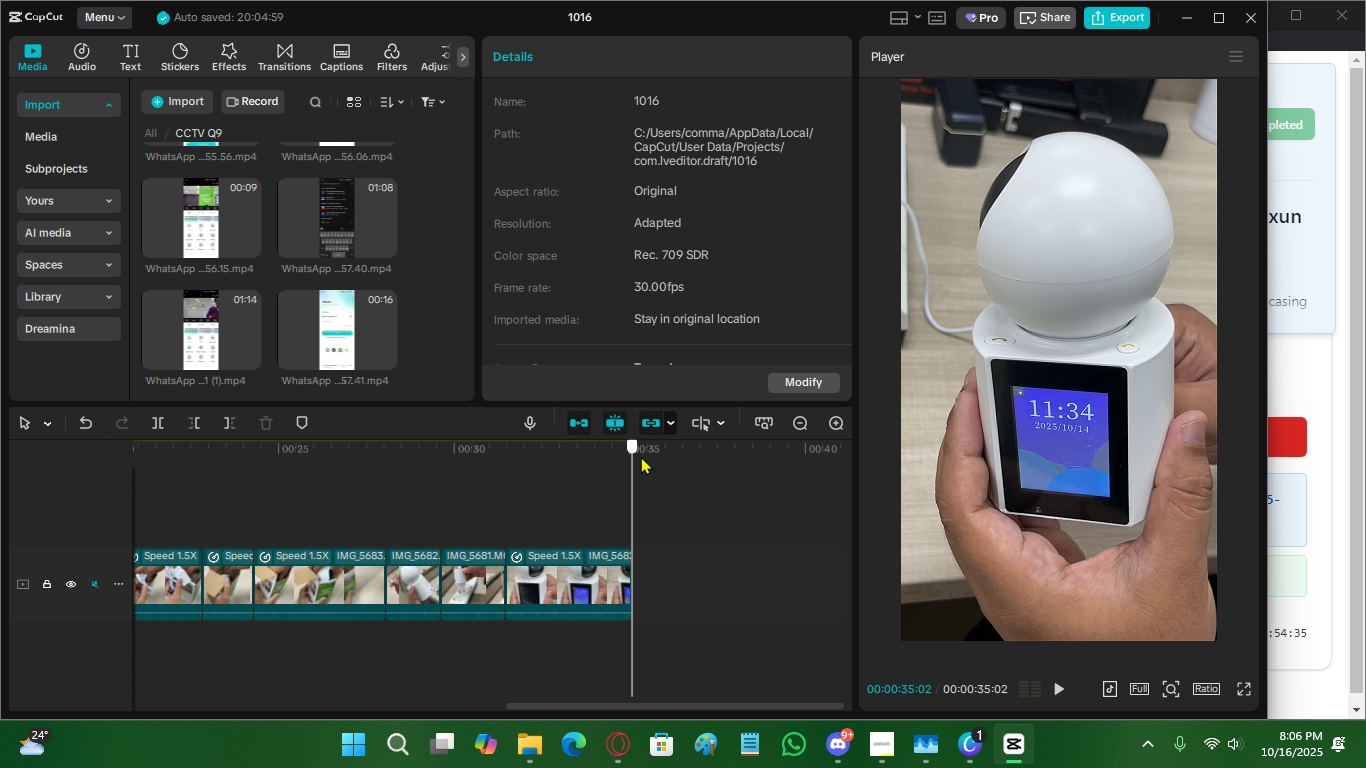 
scroll: coordinate [247, 265], scroll_direction: up, amount: 2.0
 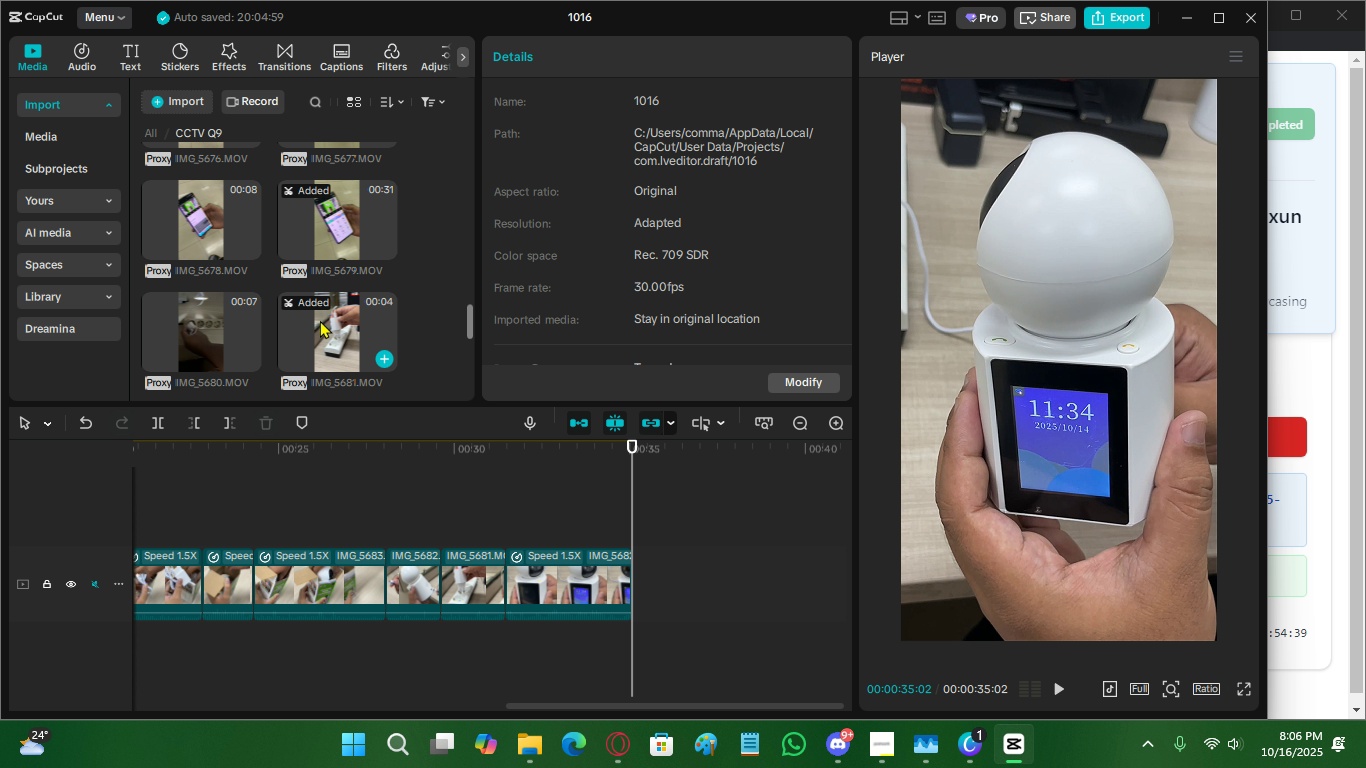 
left_click([320, 320])
 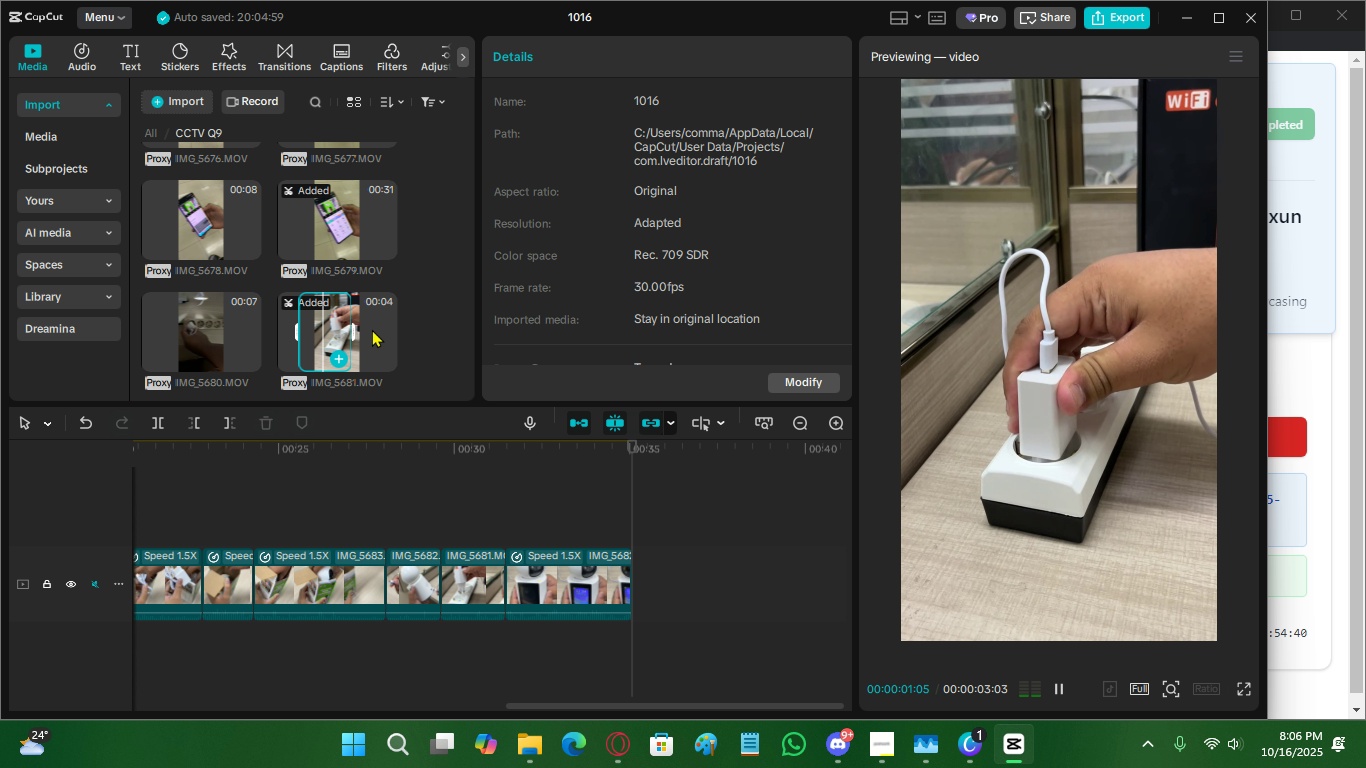 
left_click([372, 329])
 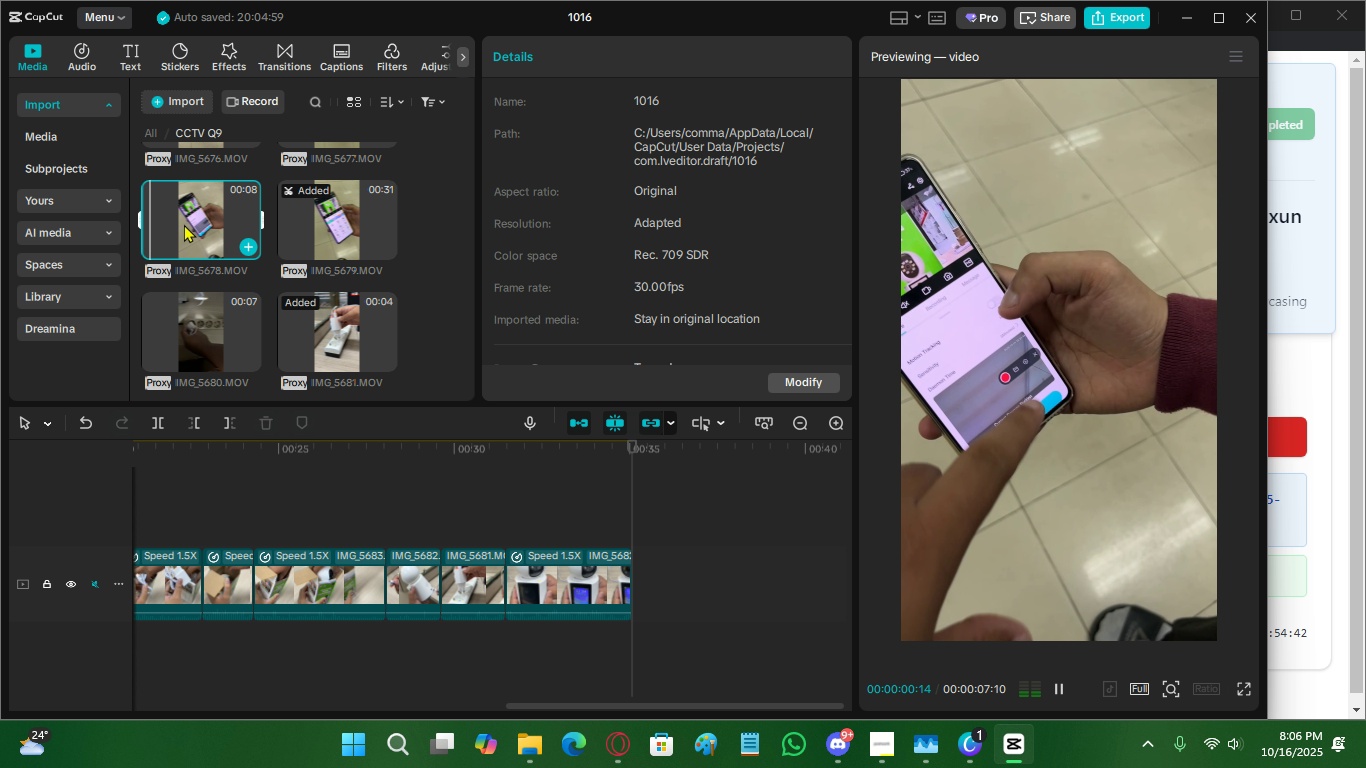 
double_click([216, 219])
 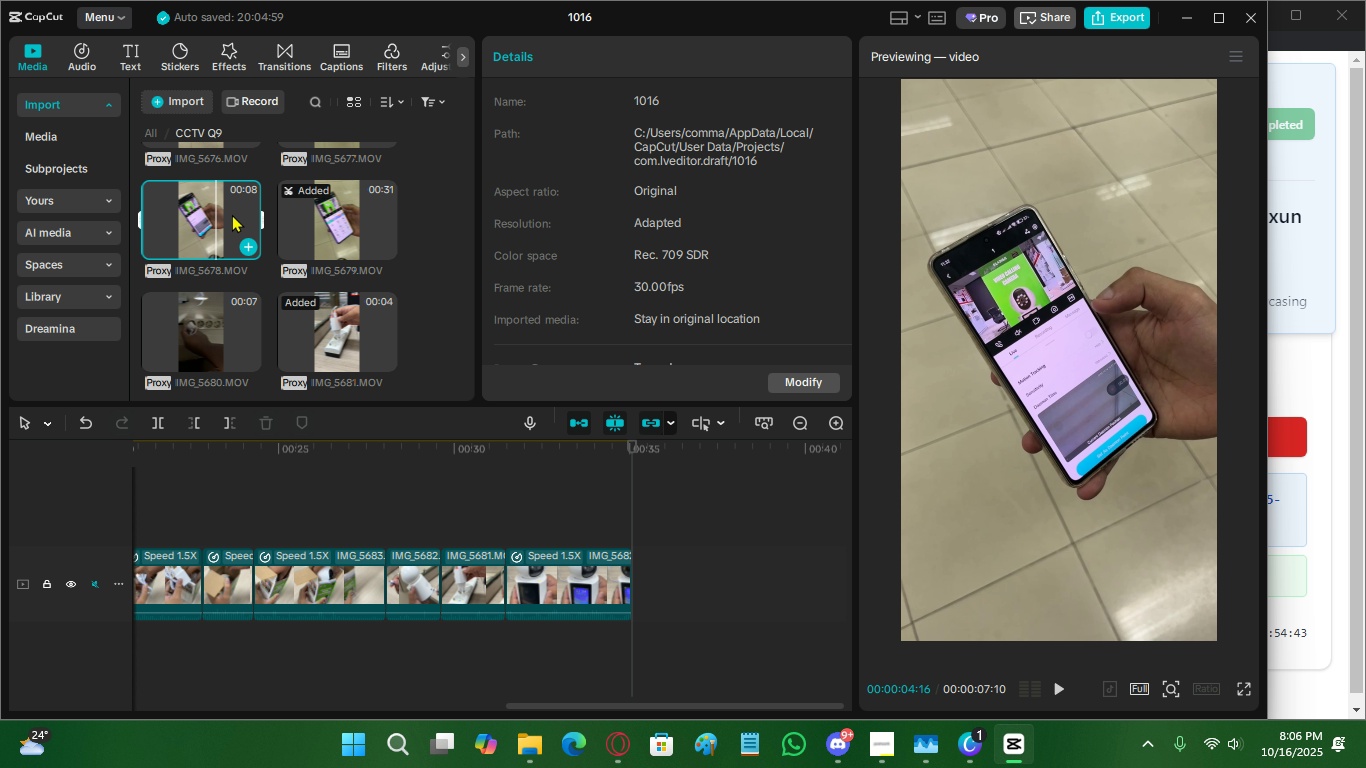 
triple_click([232, 214])
 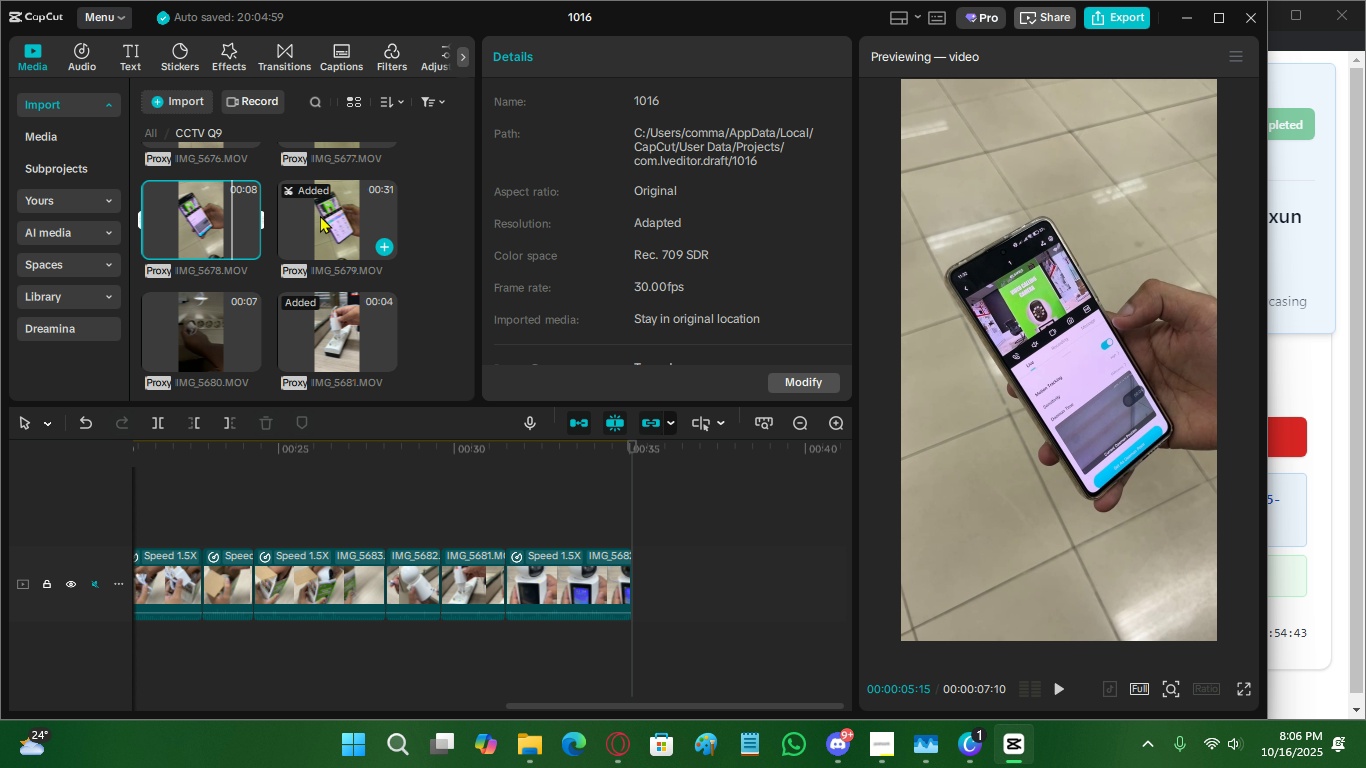 
left_click([320, 215])
 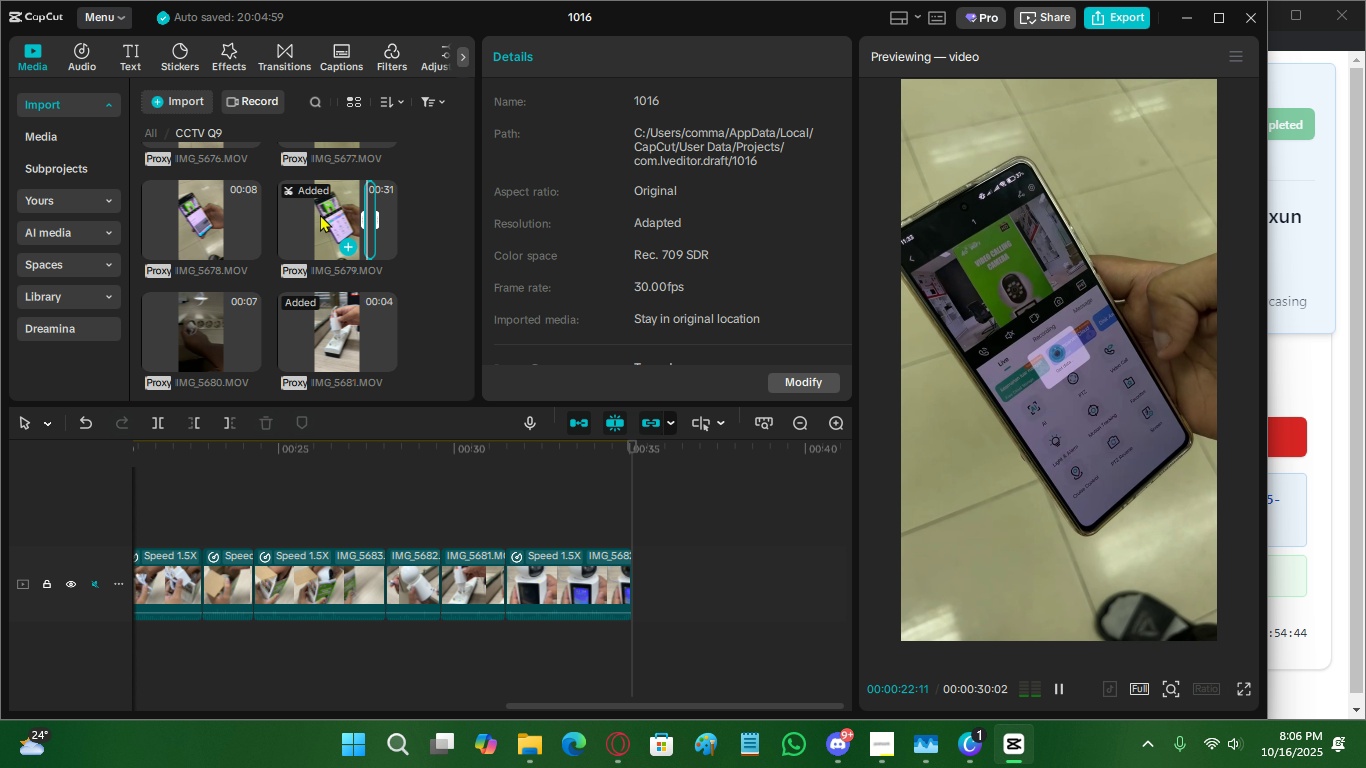 
scroll: coordinate [266, 225], scroll_direction: up, amount: 1.0
 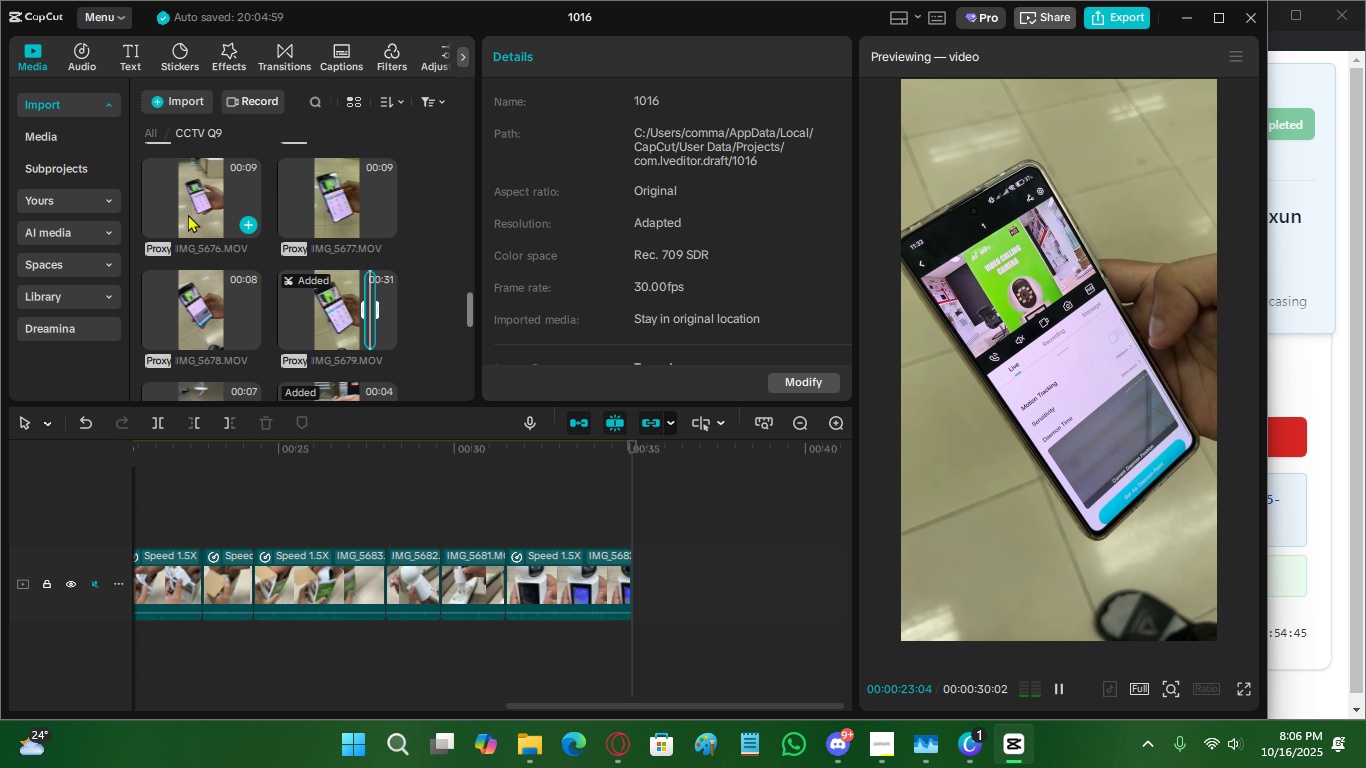 
left_click([188, 214])
 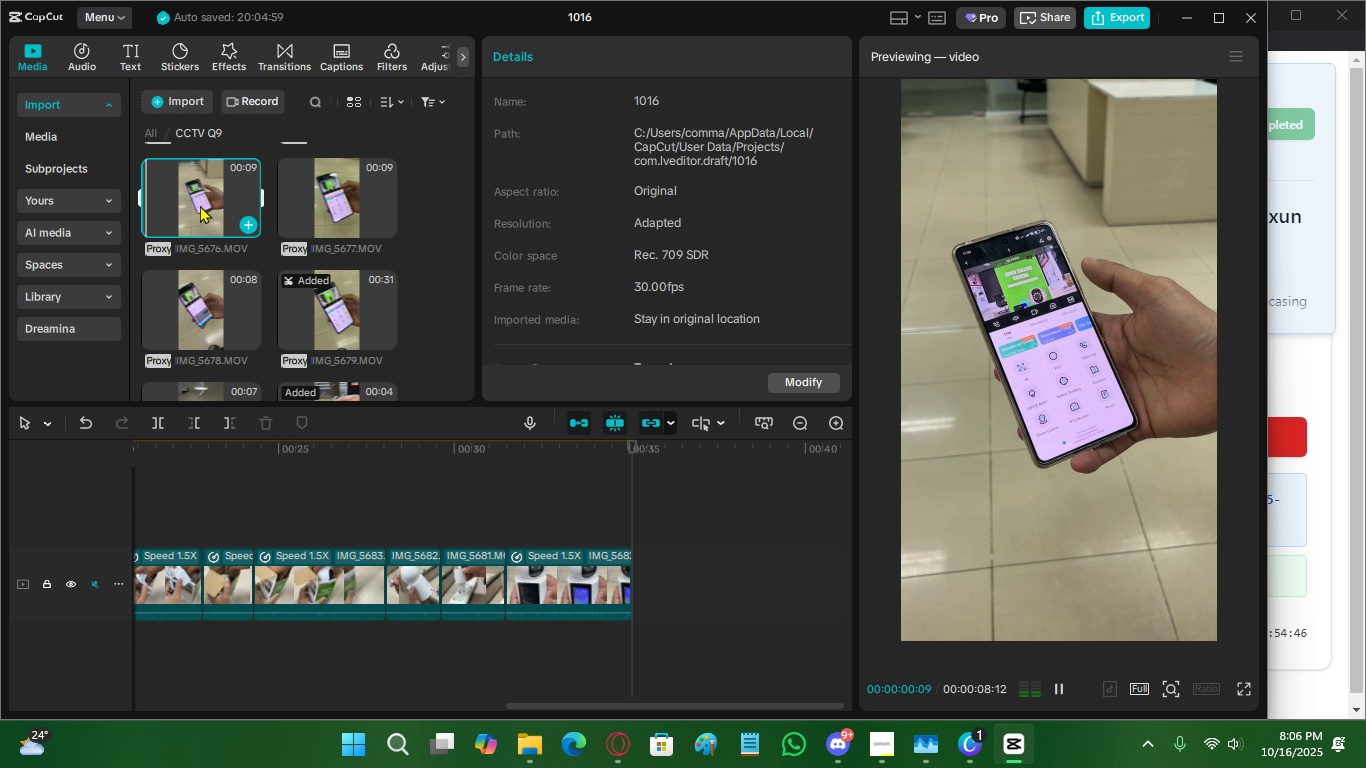 
left_click([200, 205])
 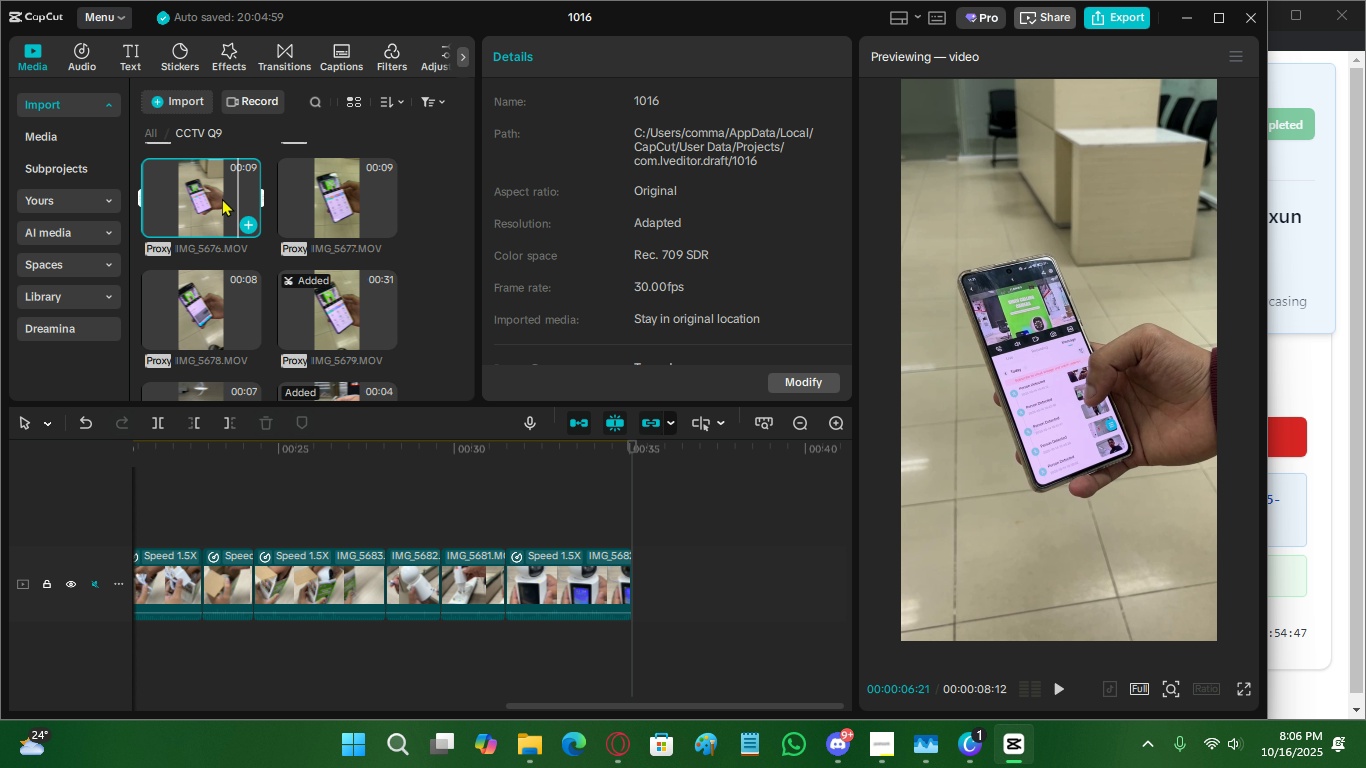 
triple_click([197, 198])
 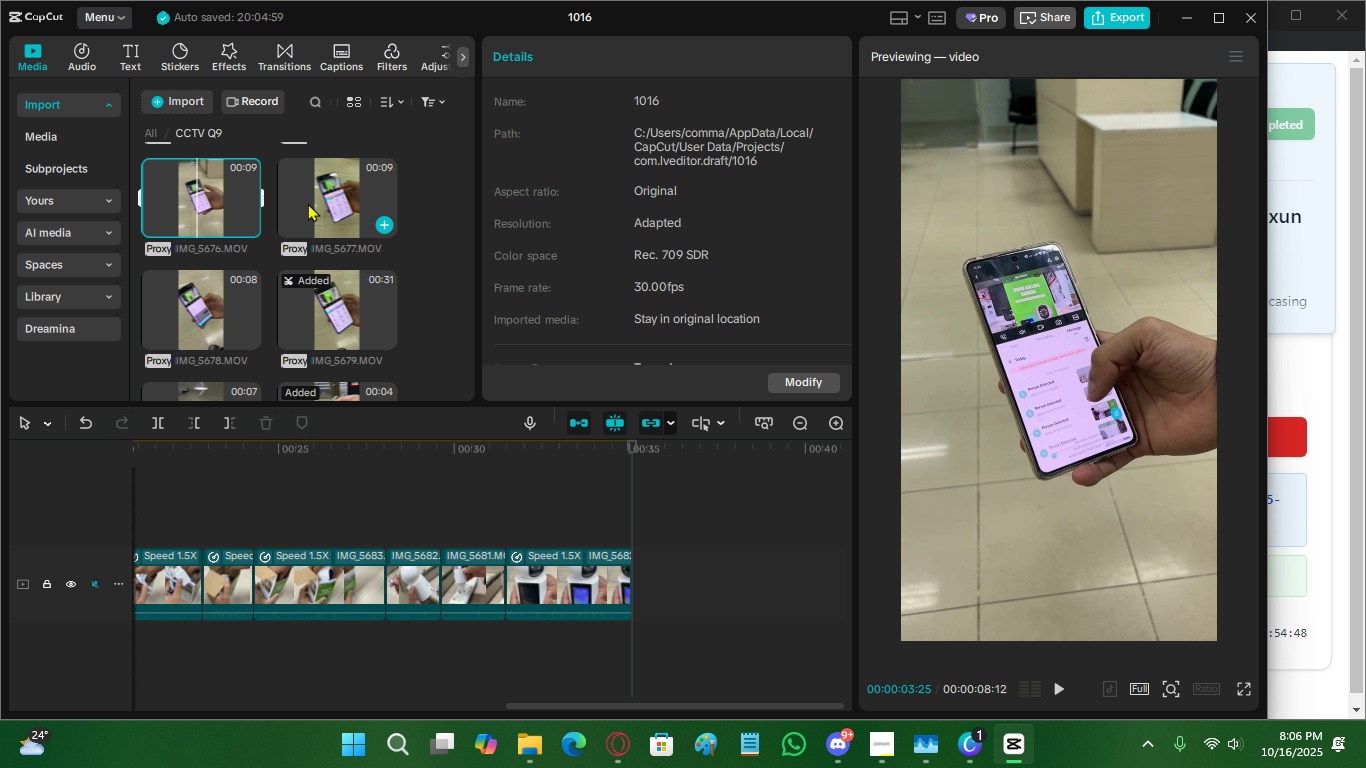 
left_click([308, 203])
 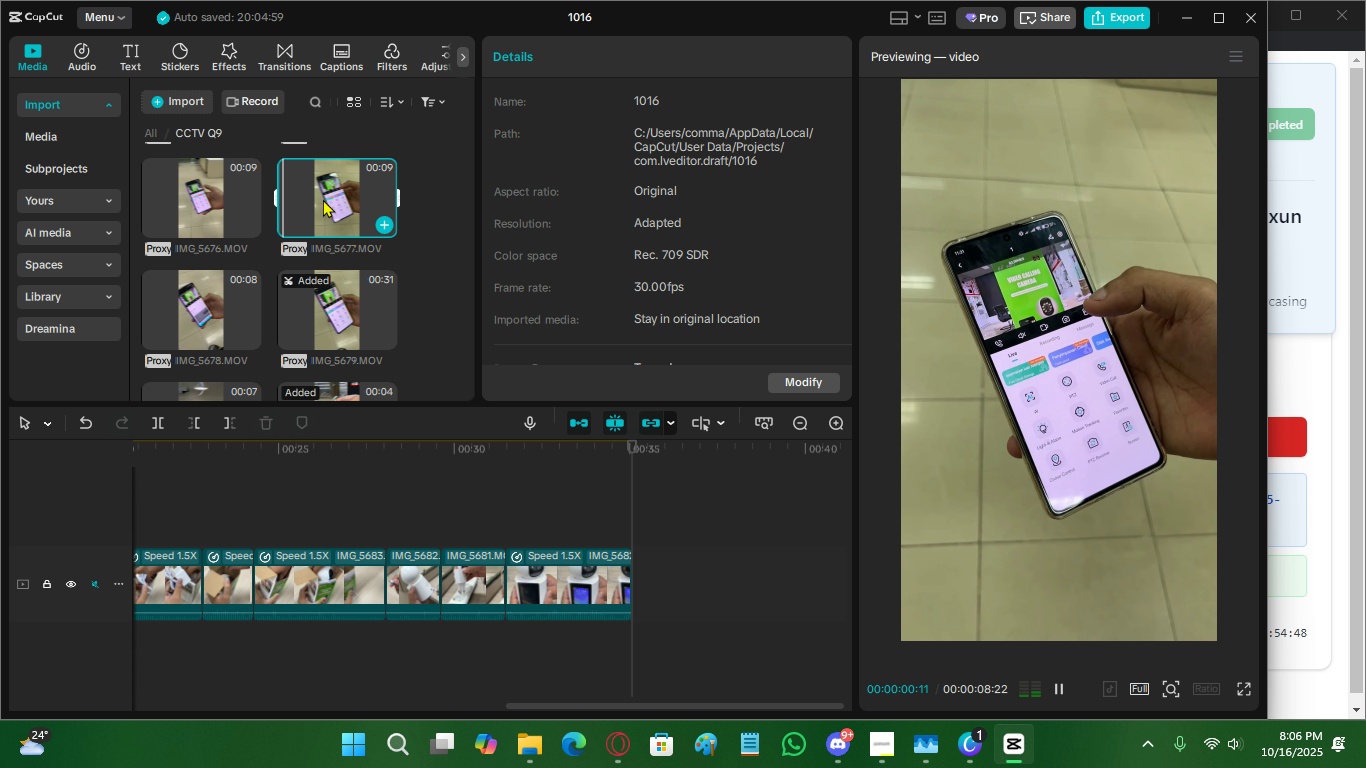 
left_click([323, 199])
 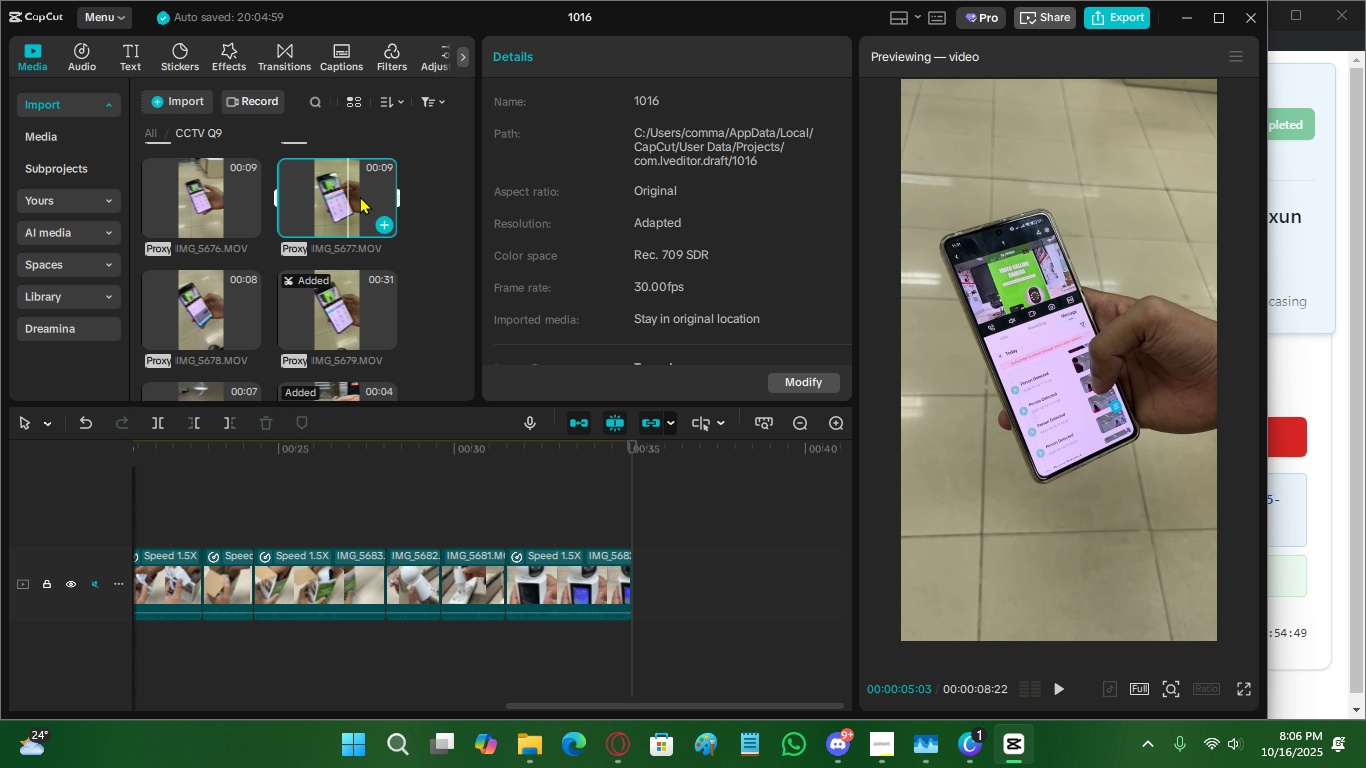 
triple_click([360, 196])
 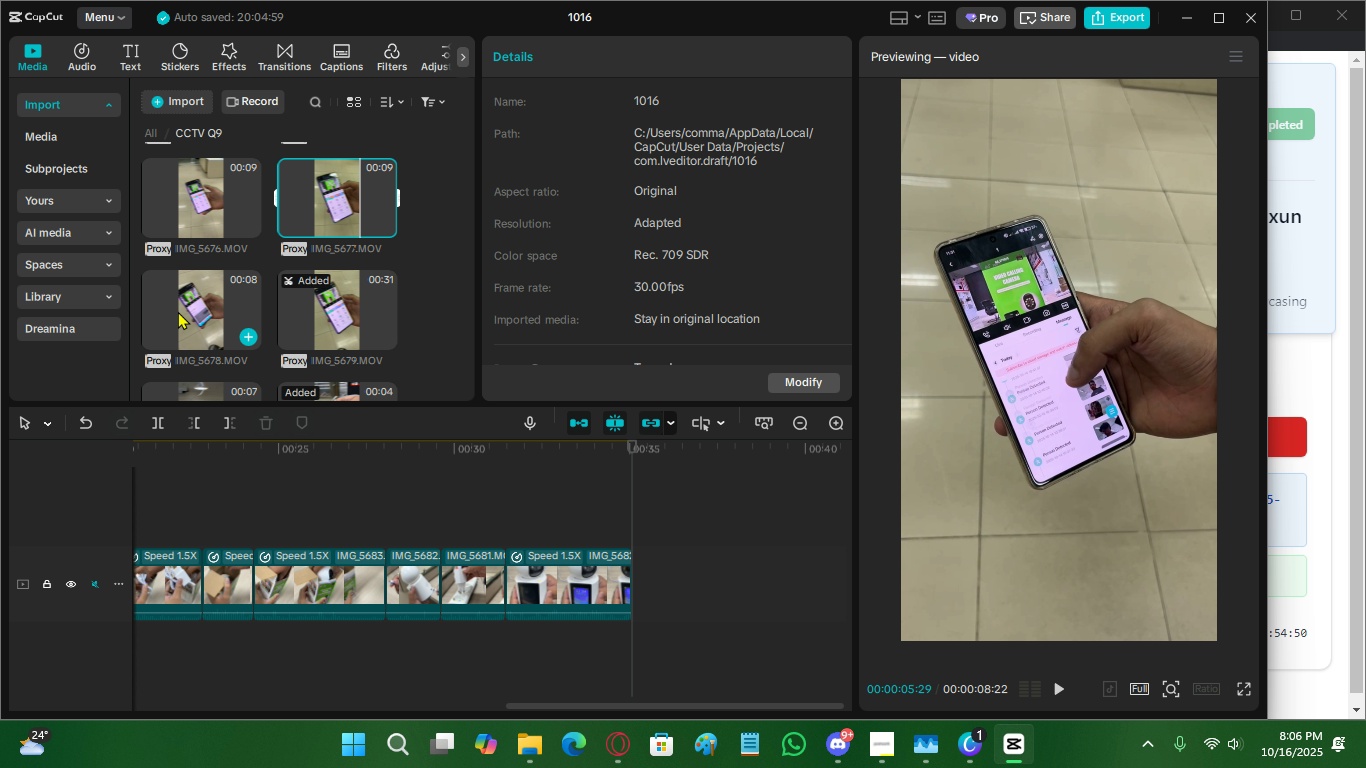 
double_click([168, 311])
 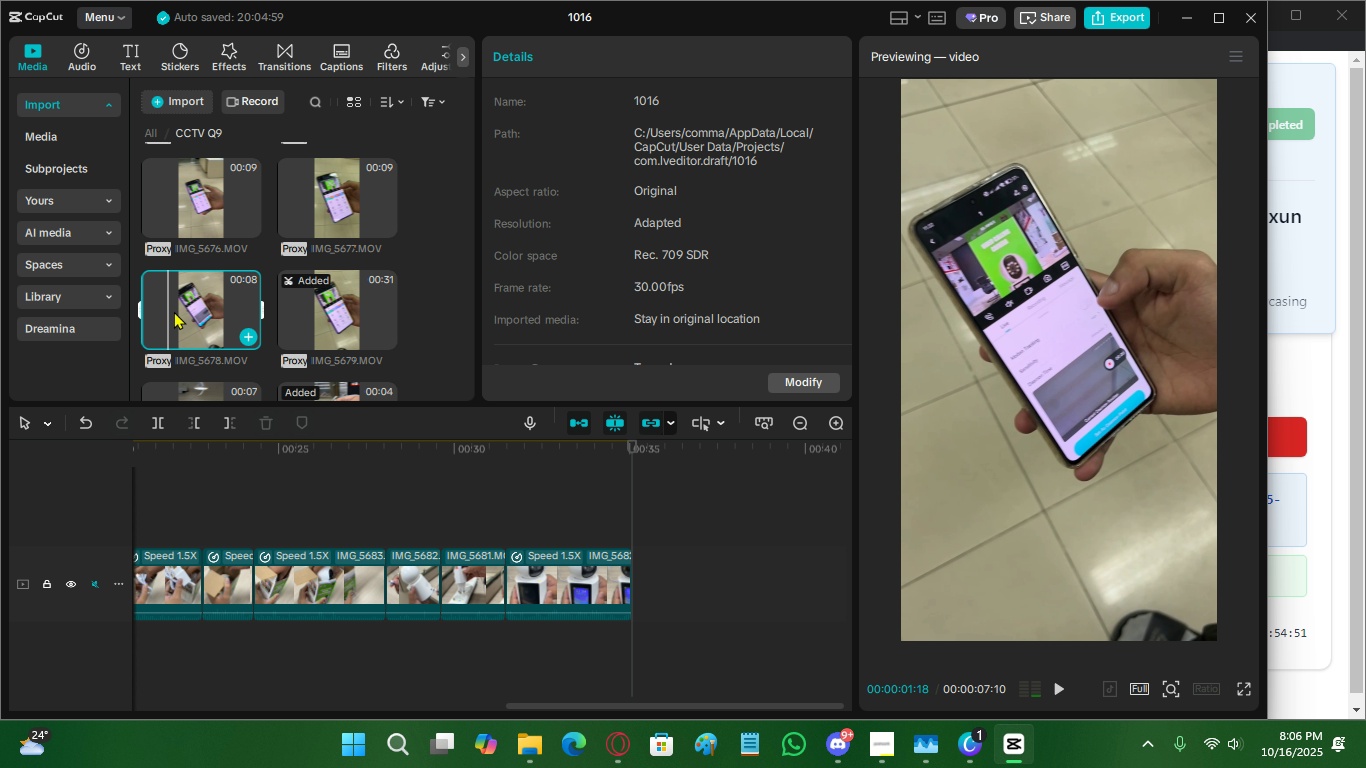 
left_click([174, 311])
 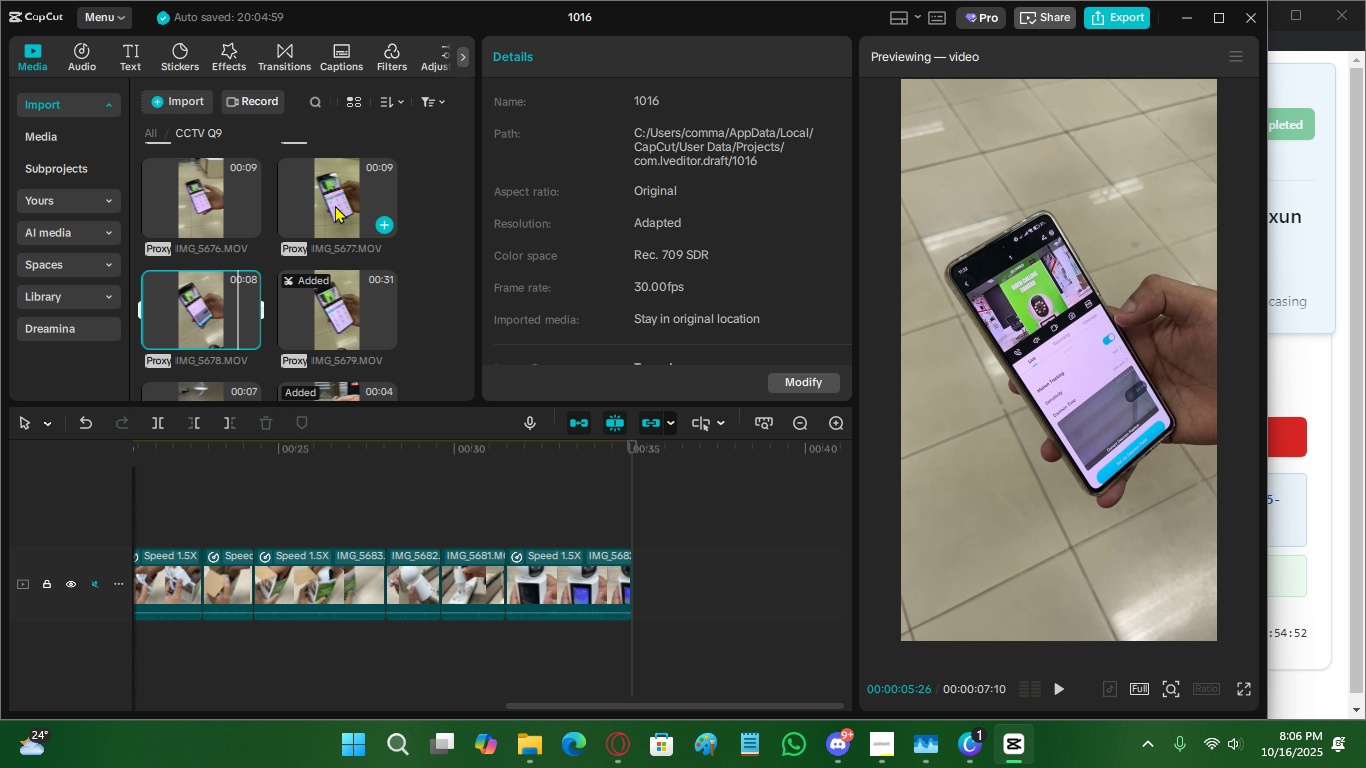 
double_click([319, 197])
 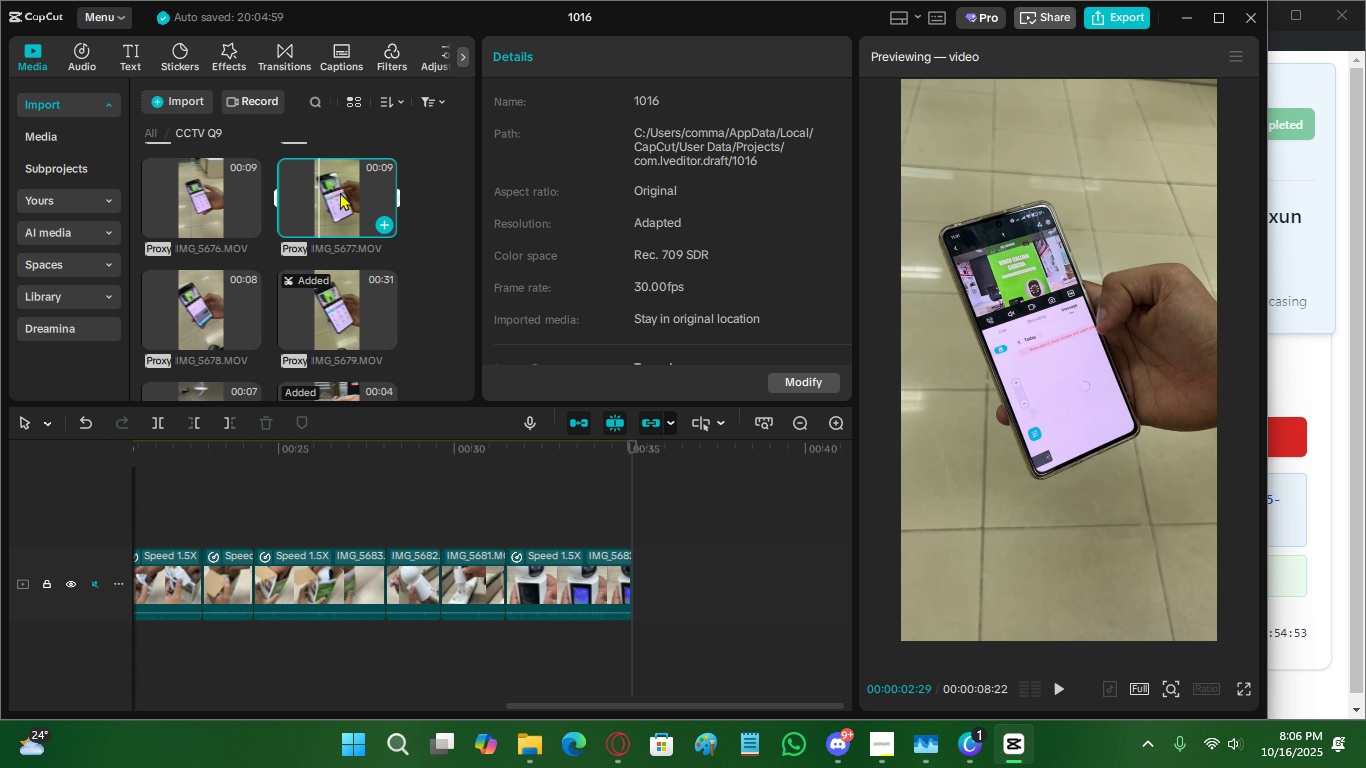 
left_click([342, 192])
 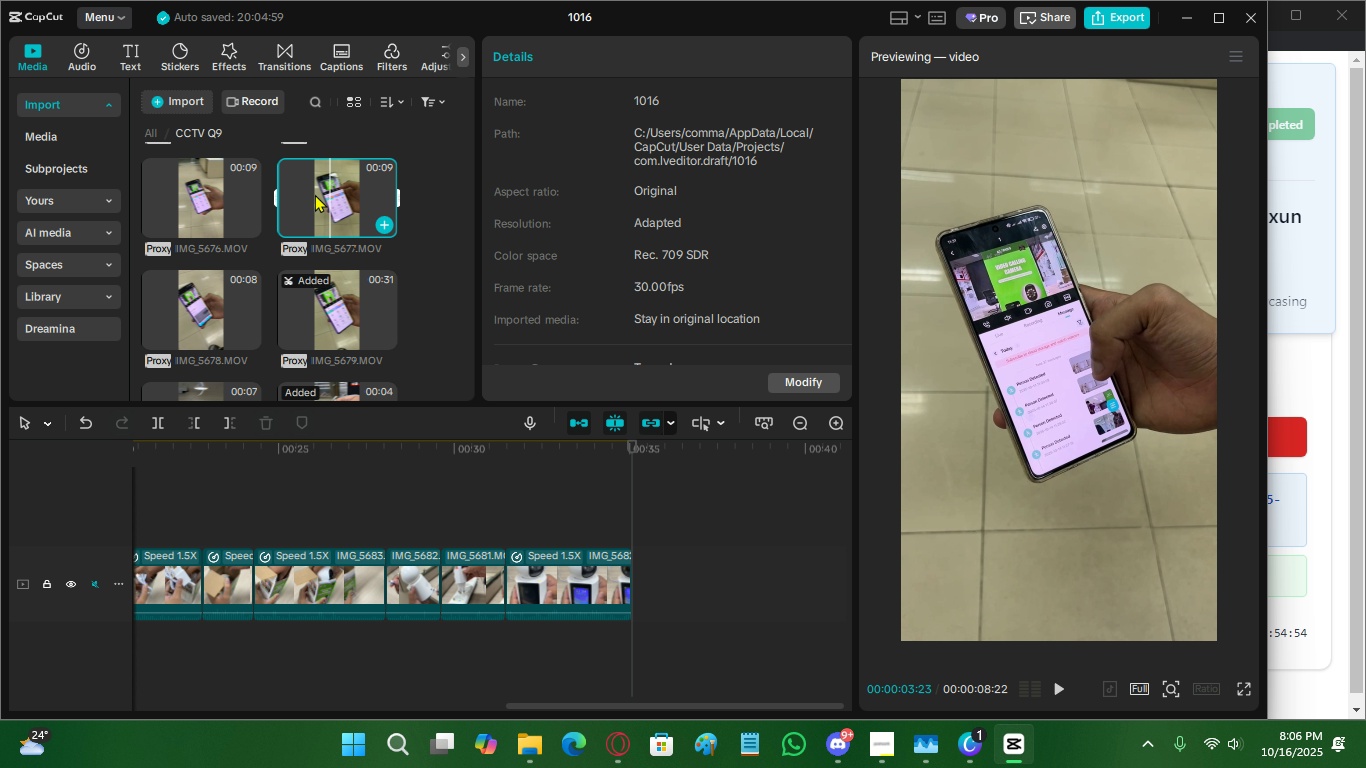 
double_click([314, 195])
 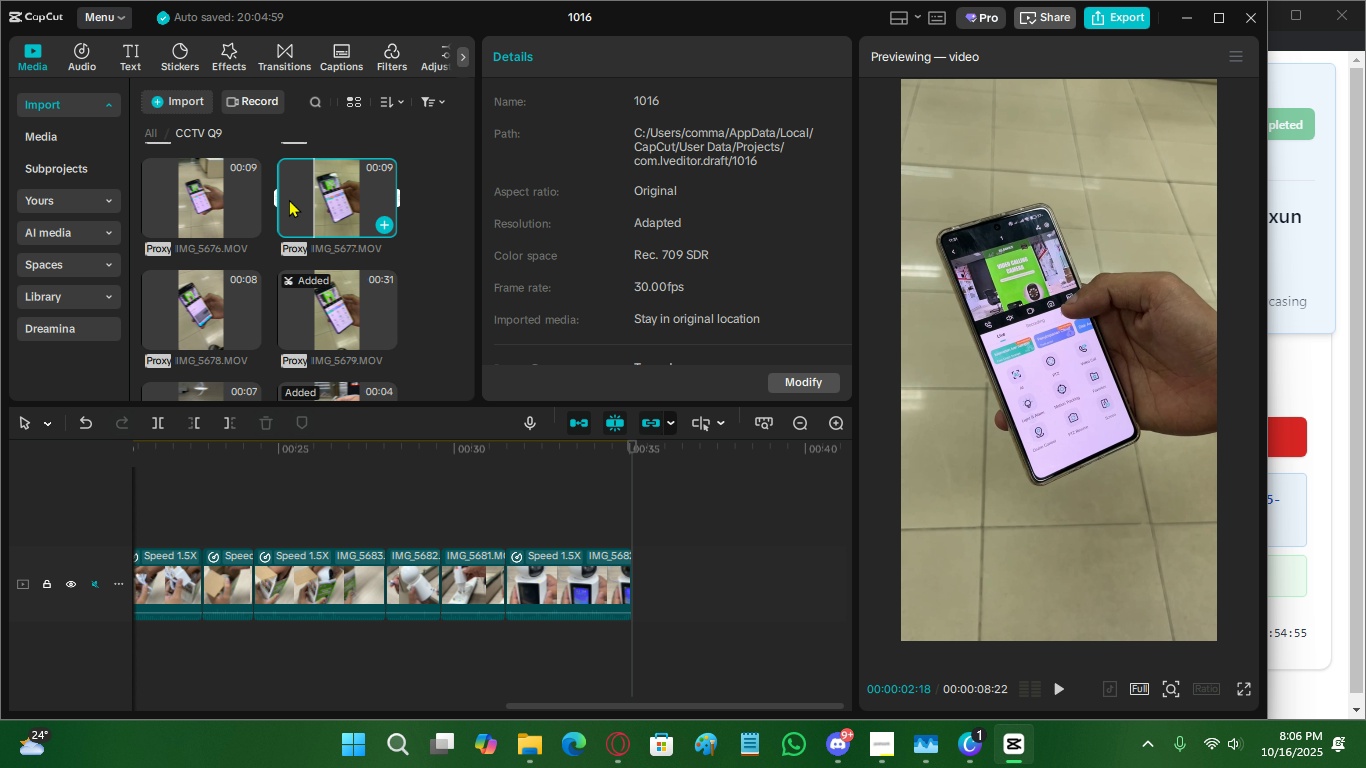 
triple_click([289, 199])
 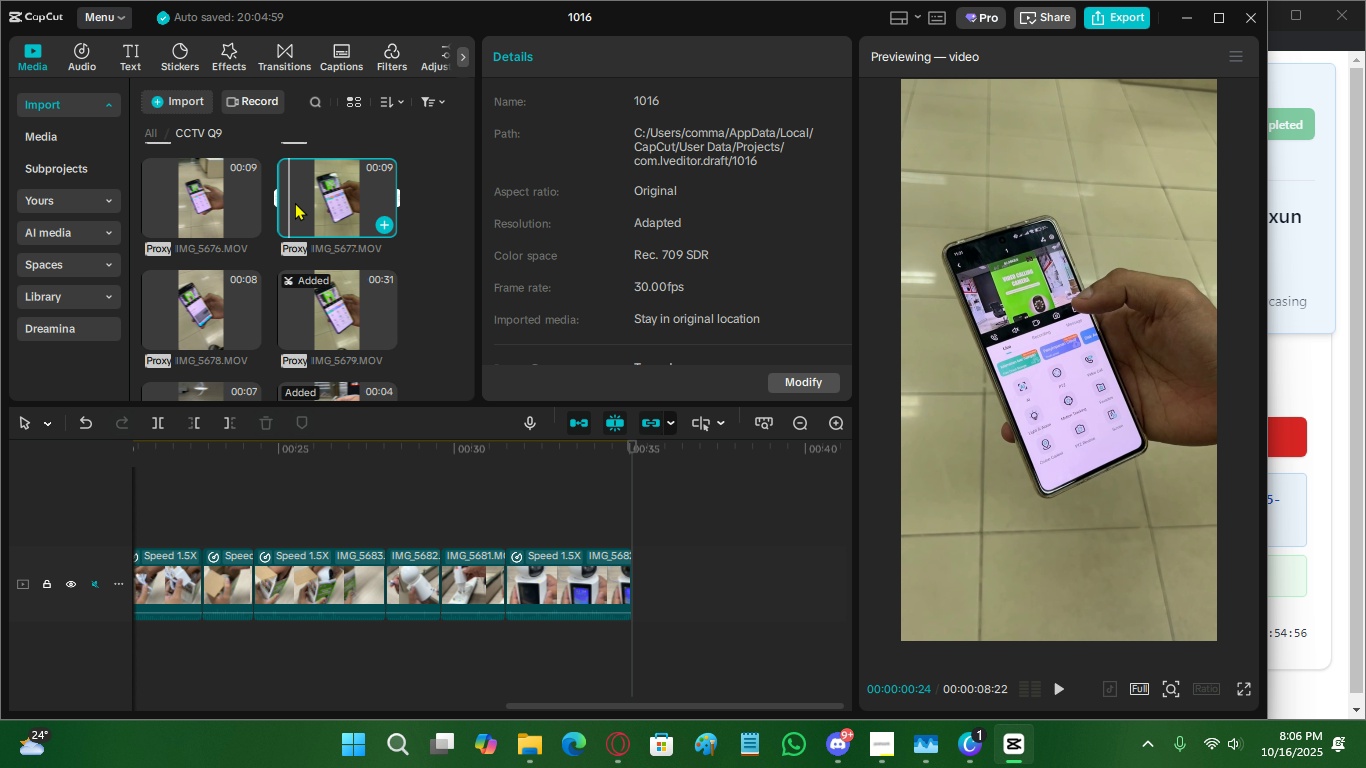 
double_click([301, 202])
 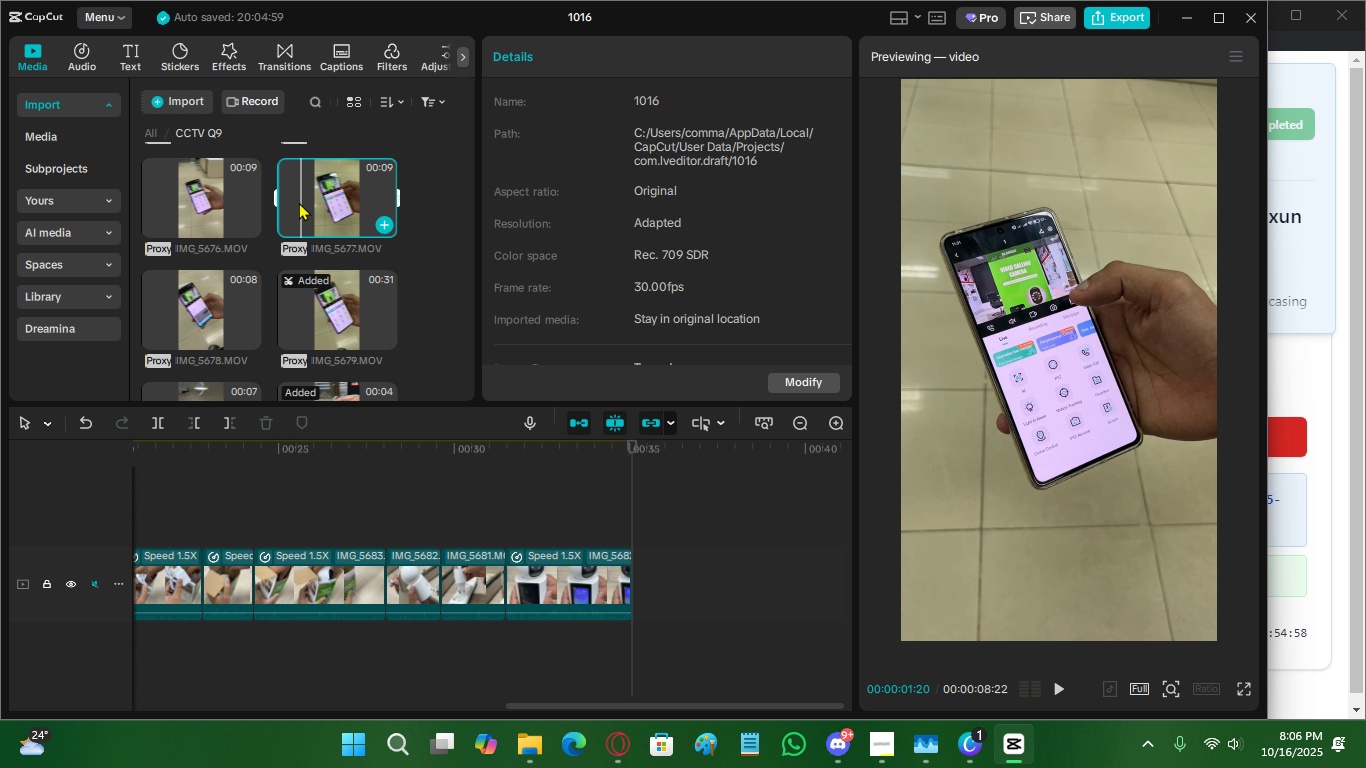 
key(I)
 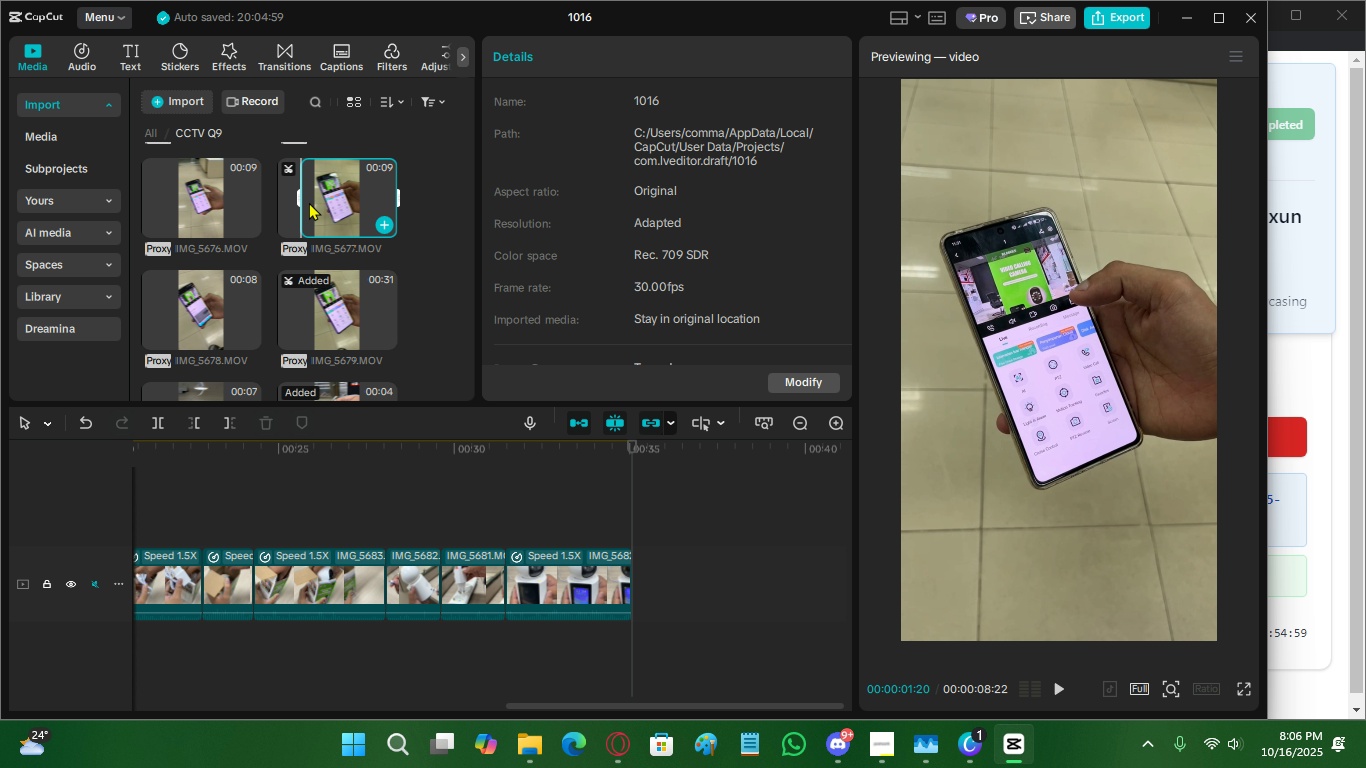 
key(Space)
 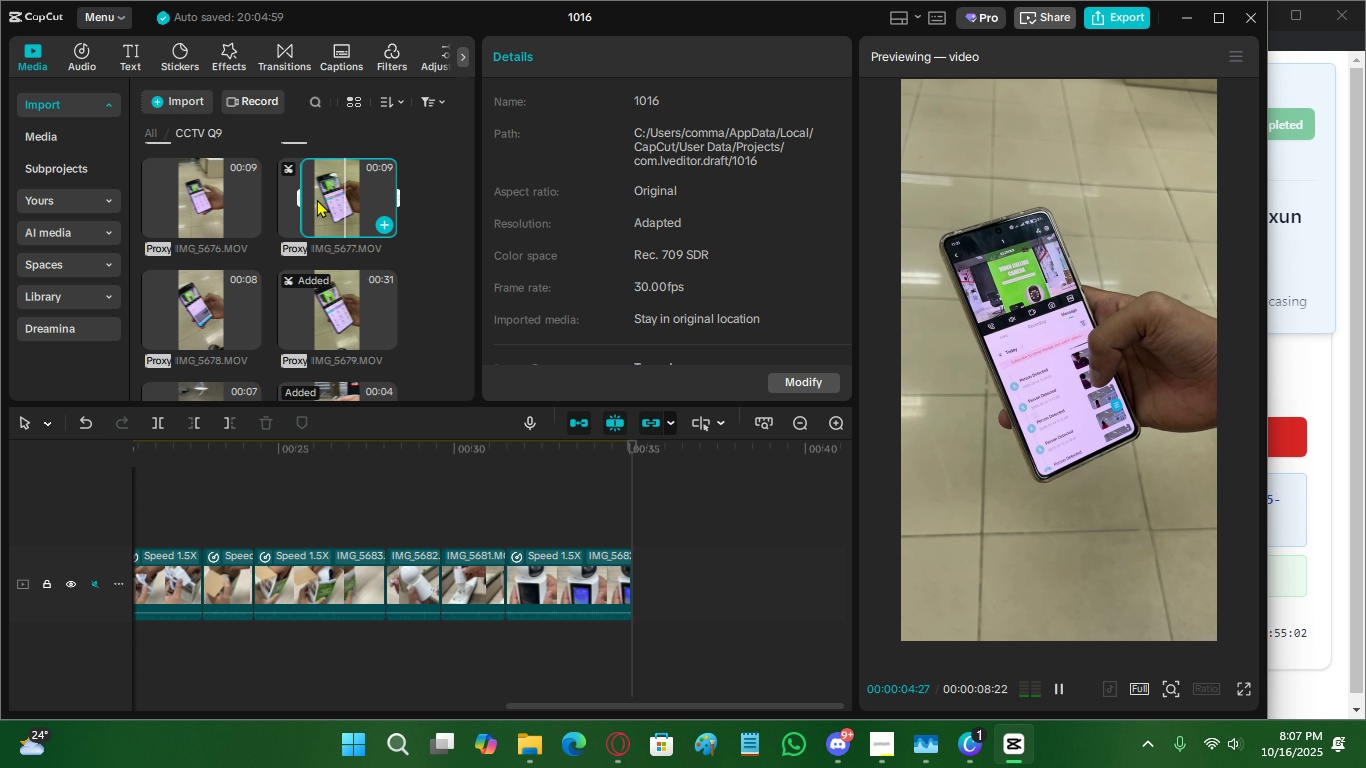 
key(Space)
 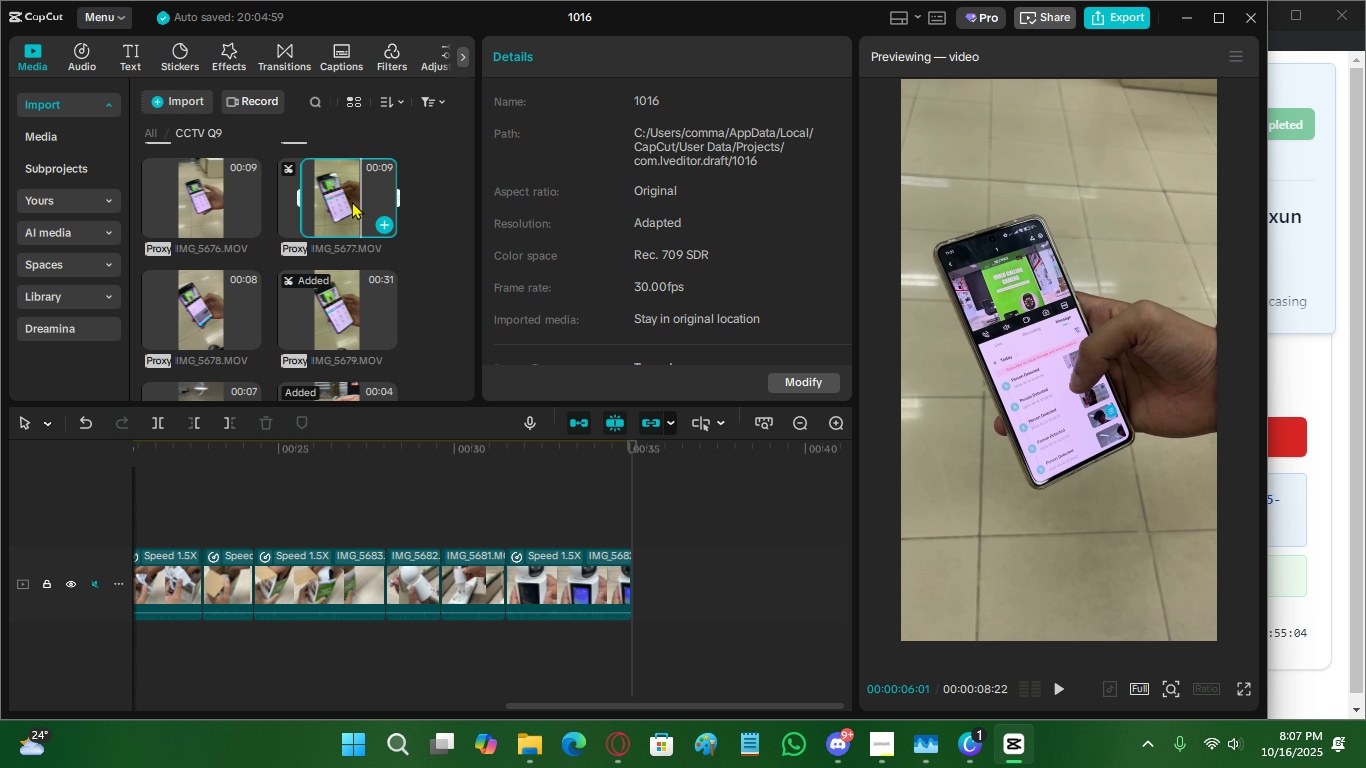 
key(O)
 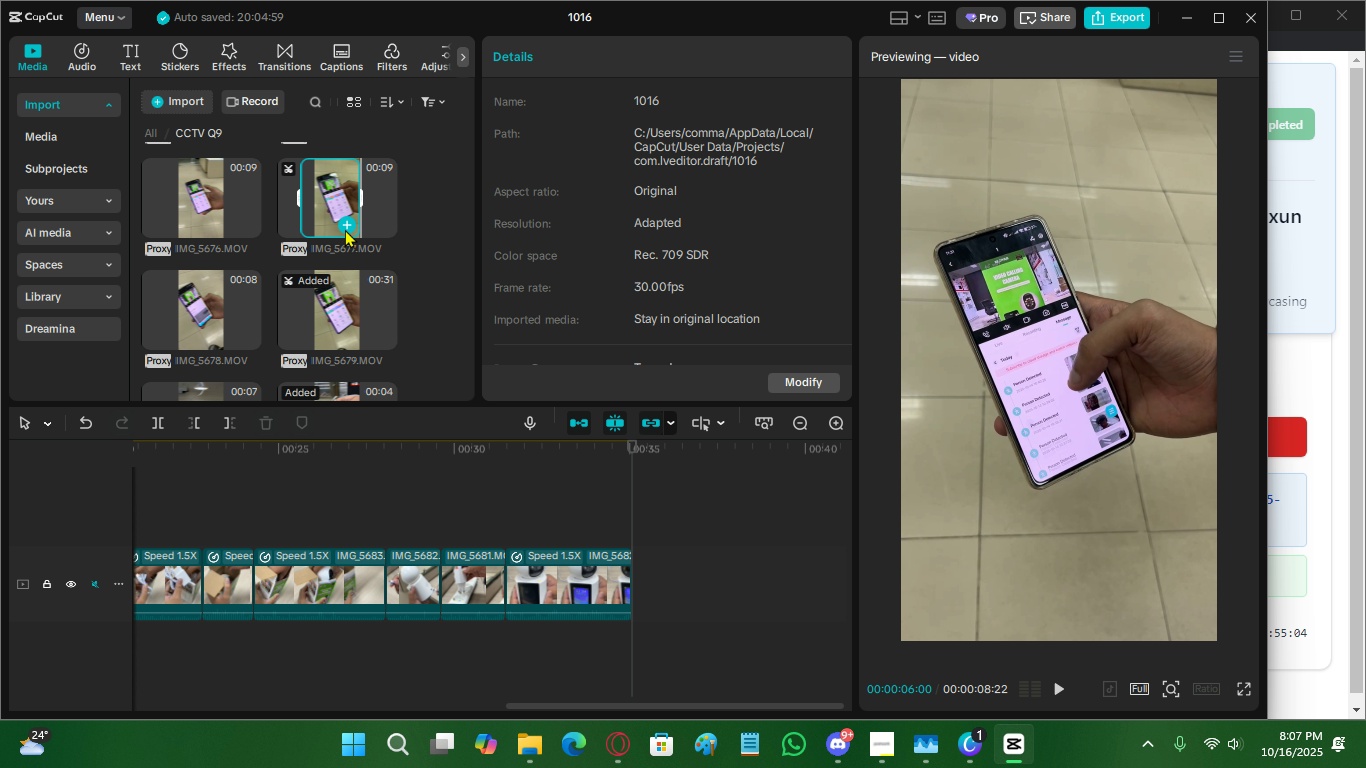 
left_click([345, 229])
 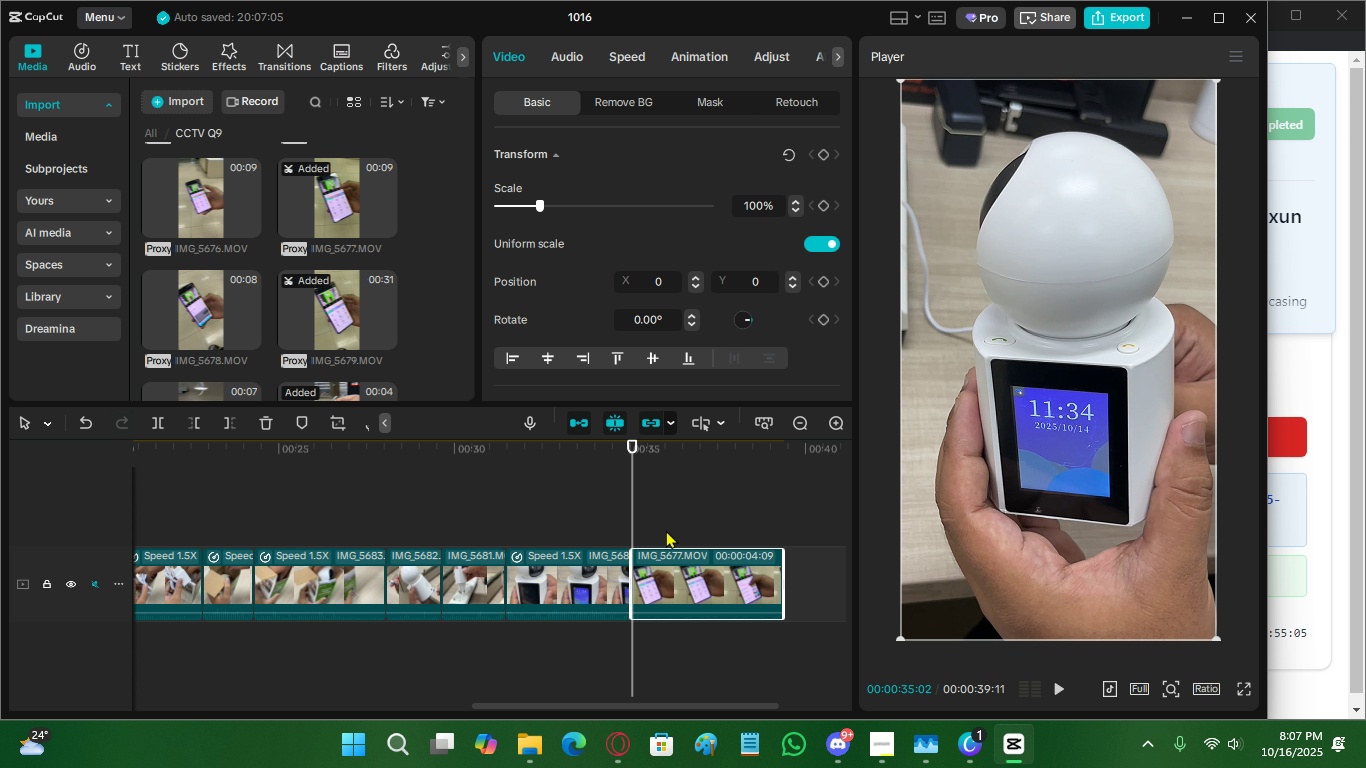 
key(Space)
 